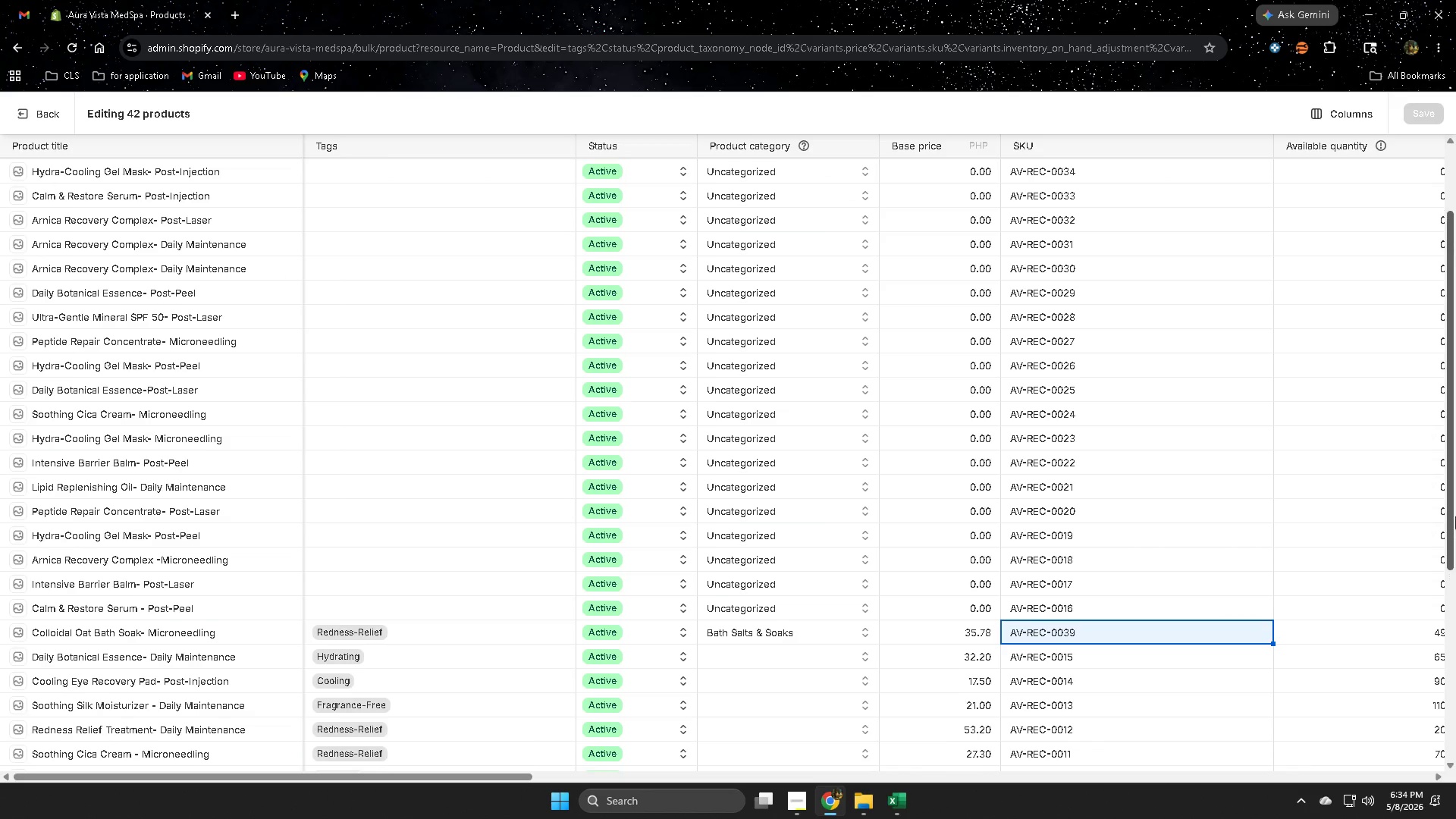 
left_click_drag(start_coordinate=[1455, 519], to_coordinate=[1441, 441])
 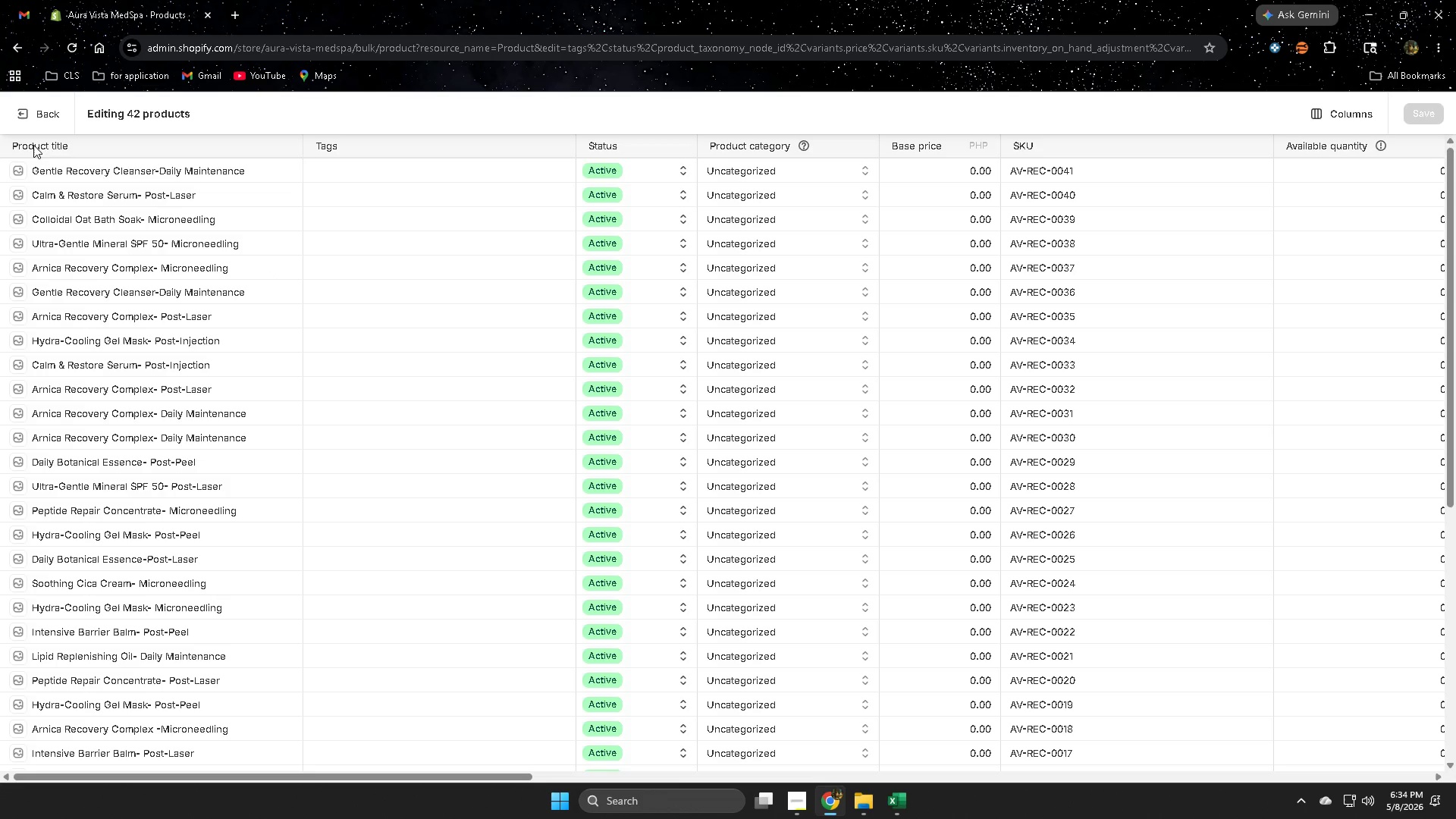 
left_click([61, 114])
 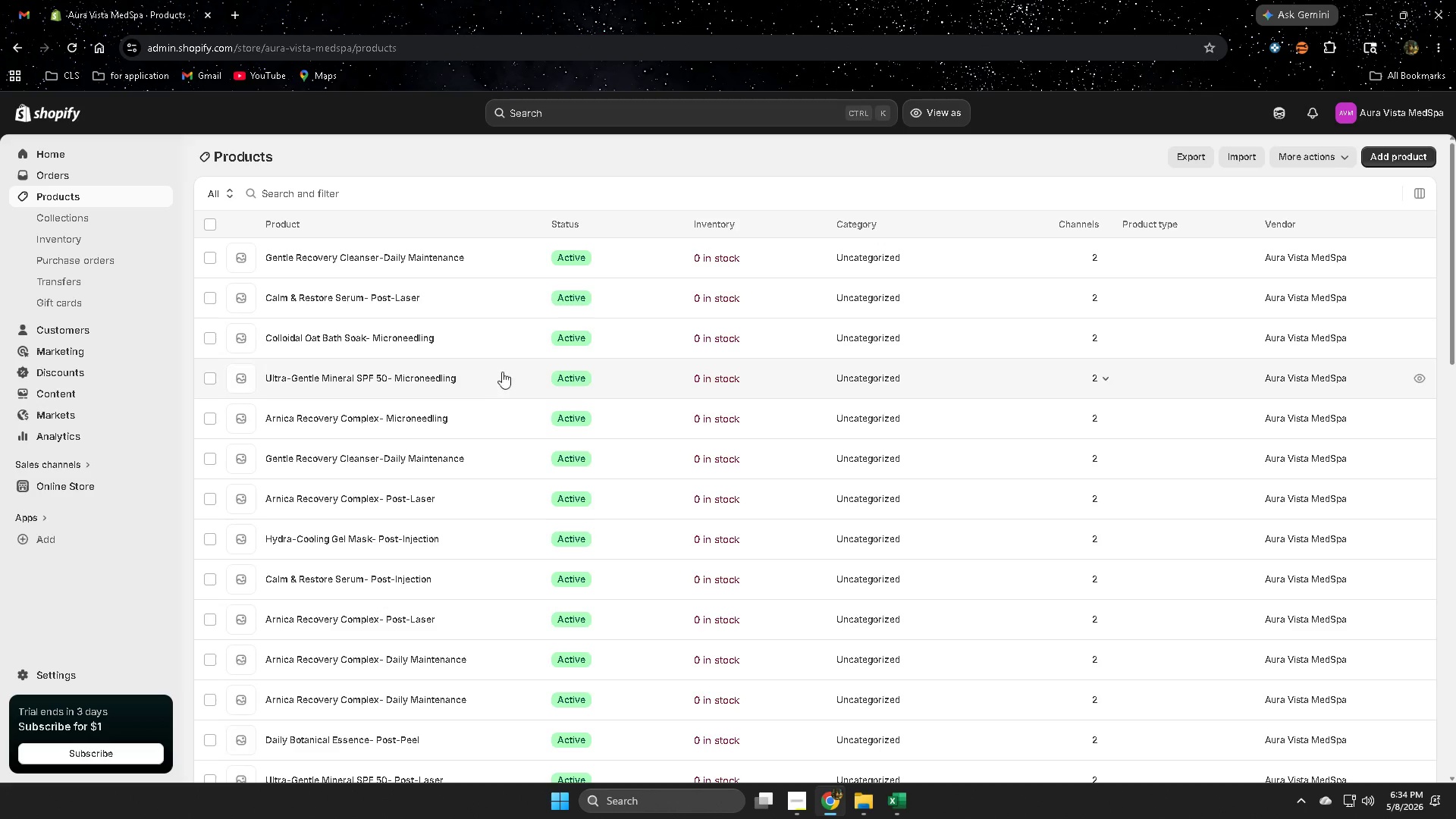 
left_click([504, 339])
 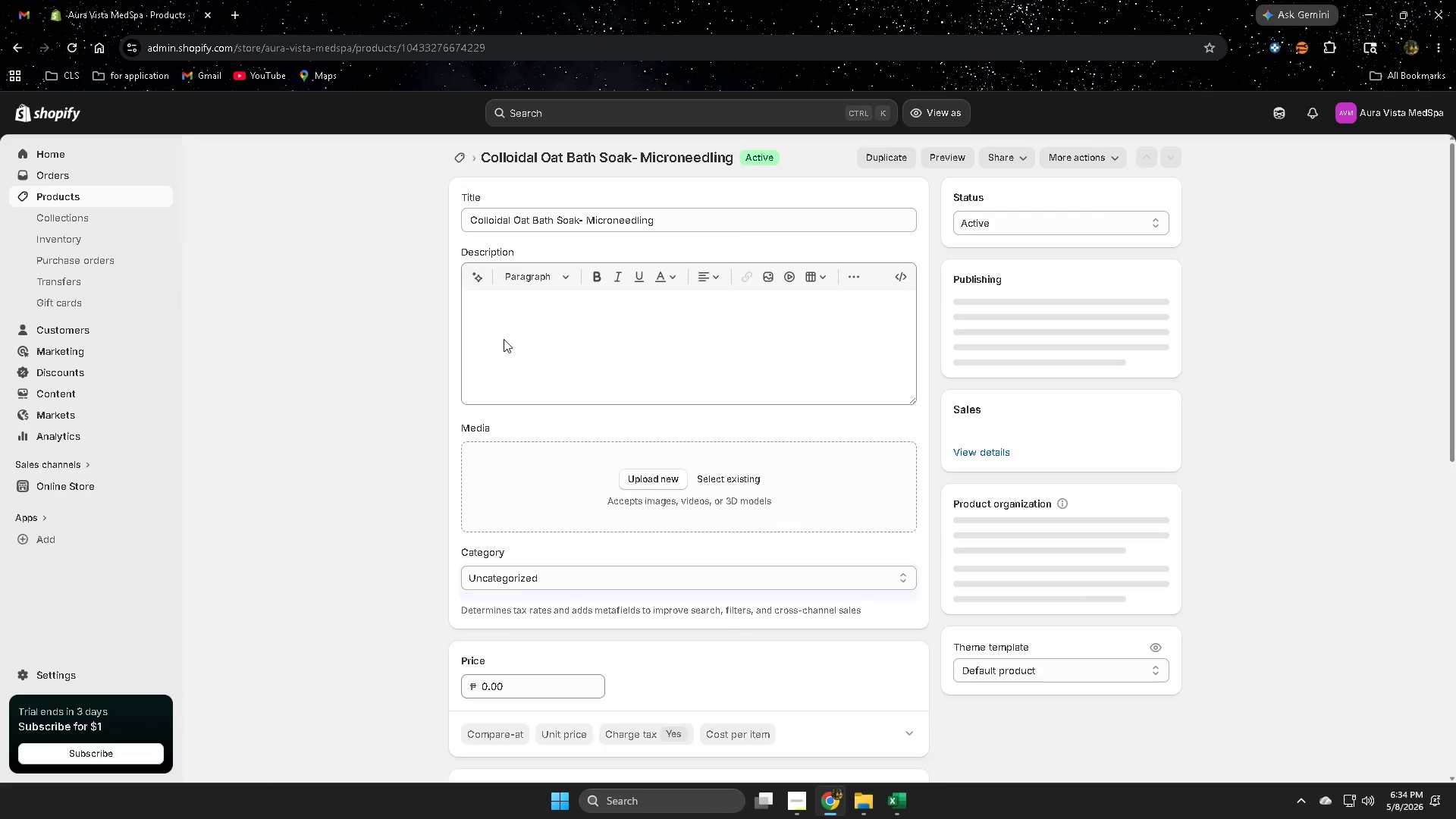 
scroll: coordinate [1290, 559], scroll_direction: down, amount: 4.0
 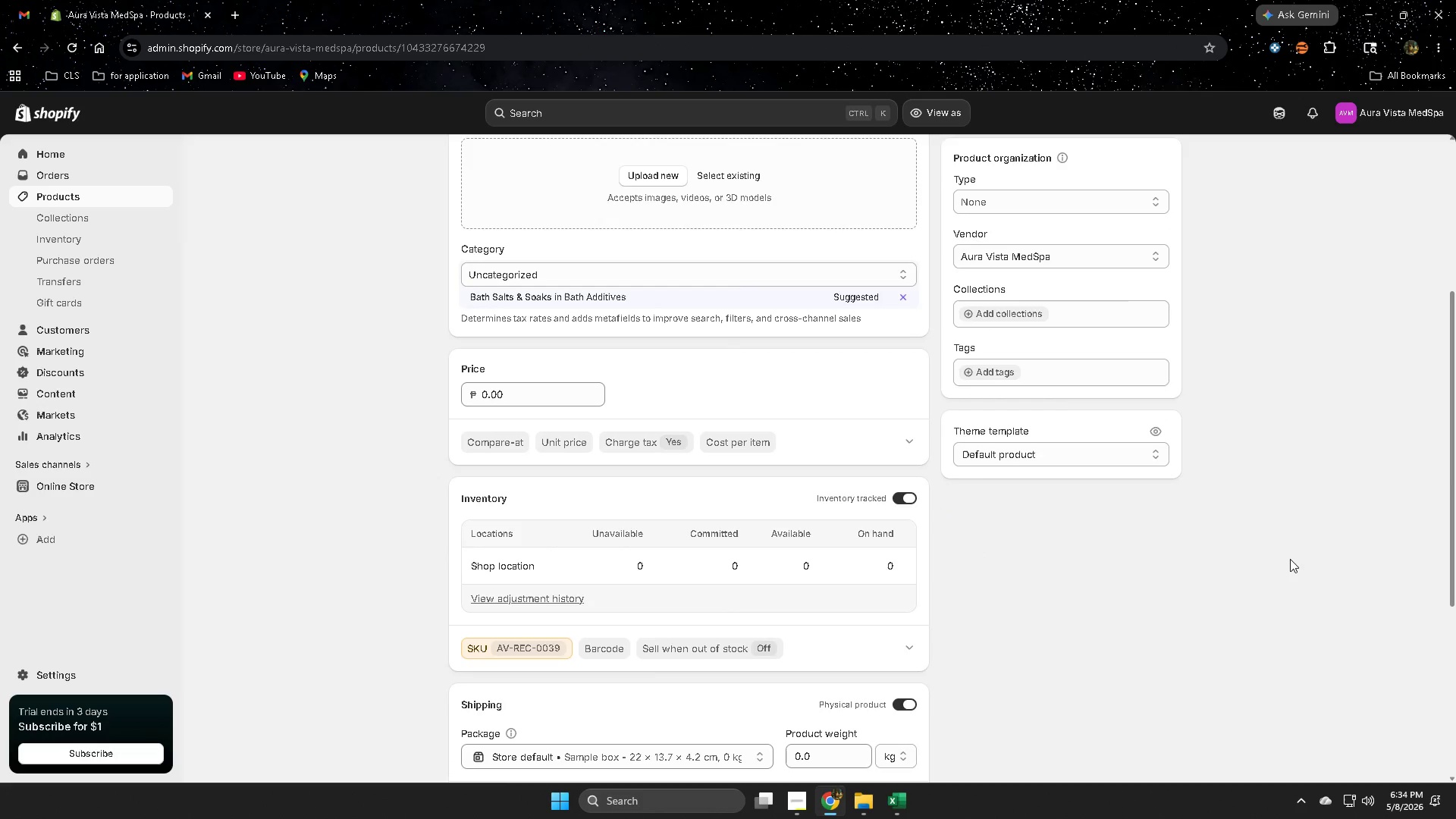 
scroll: coordinate [1276, 559], scroll_direction: up, amount: 4.0
 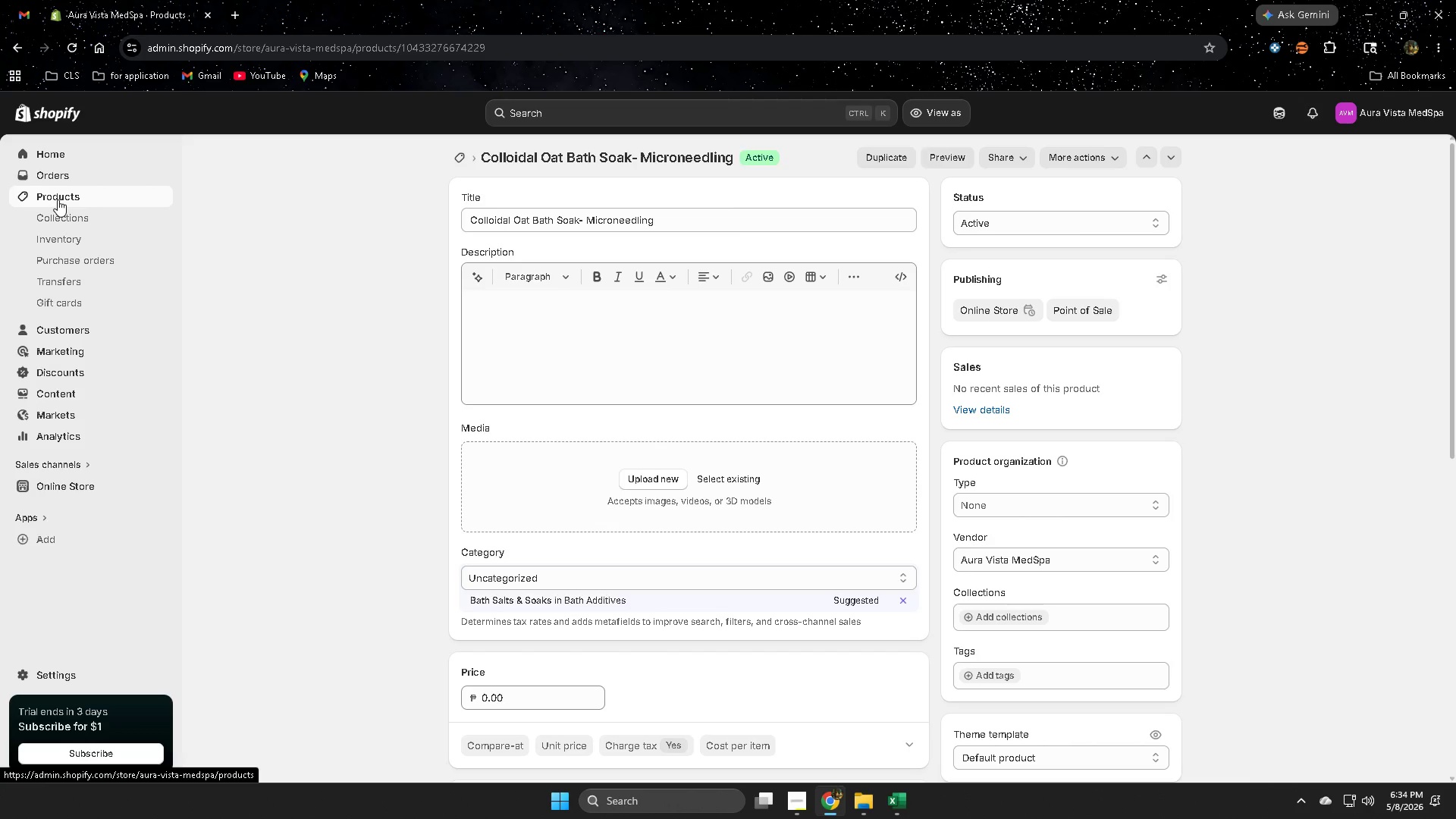 
left_click([58, 199])
 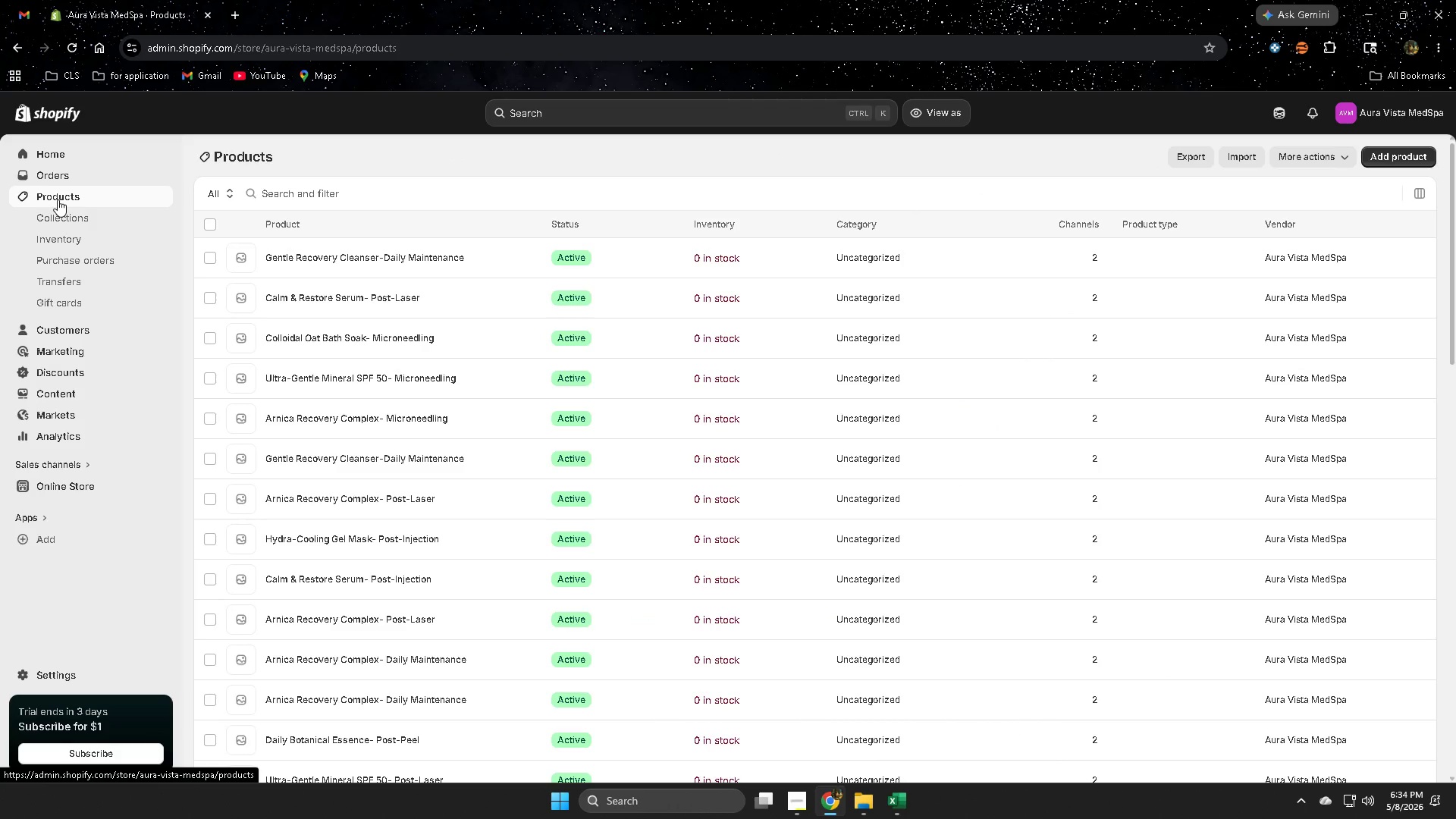 
left_click([208, 341])
 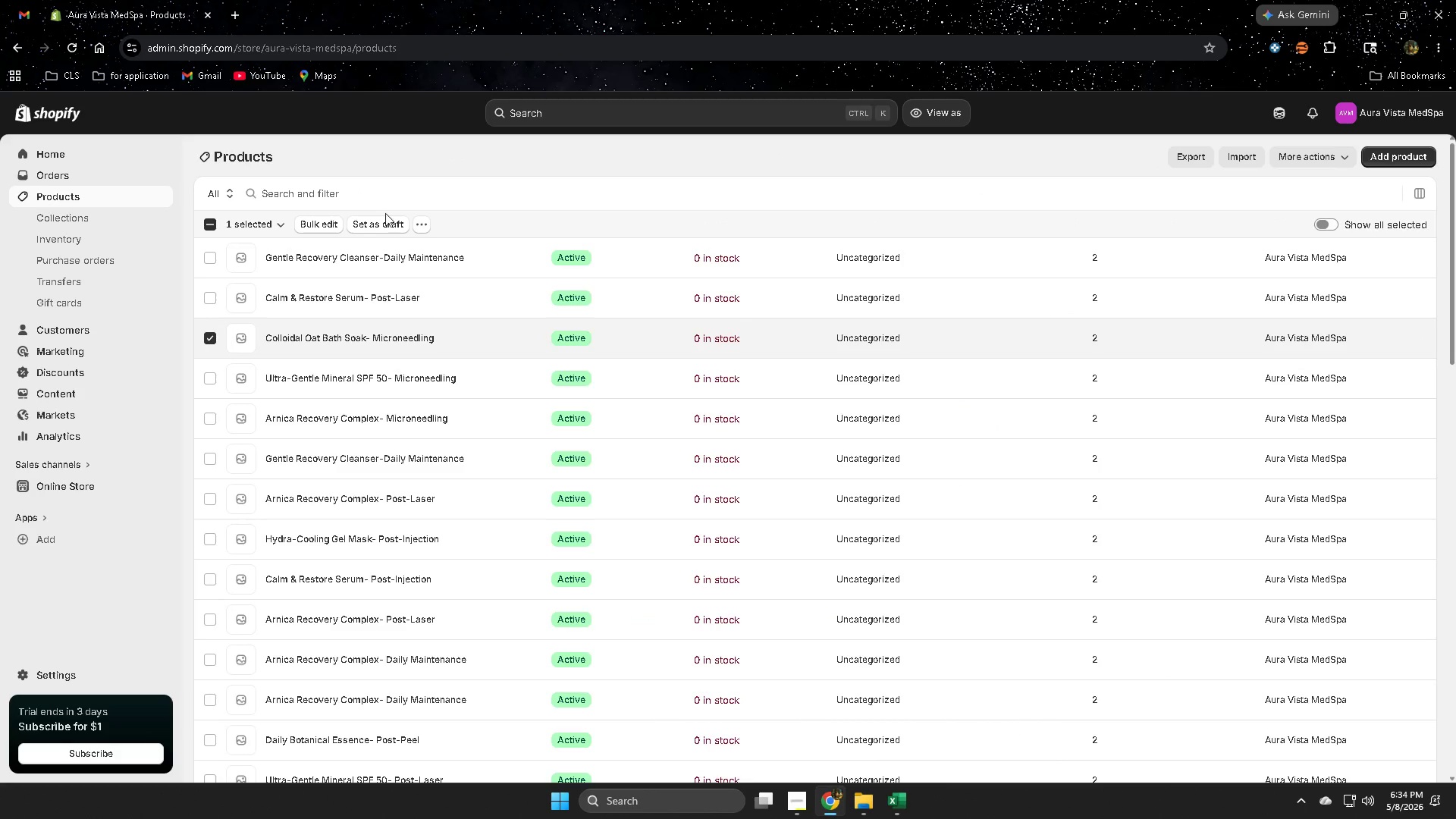 
left_click([427, 228])
 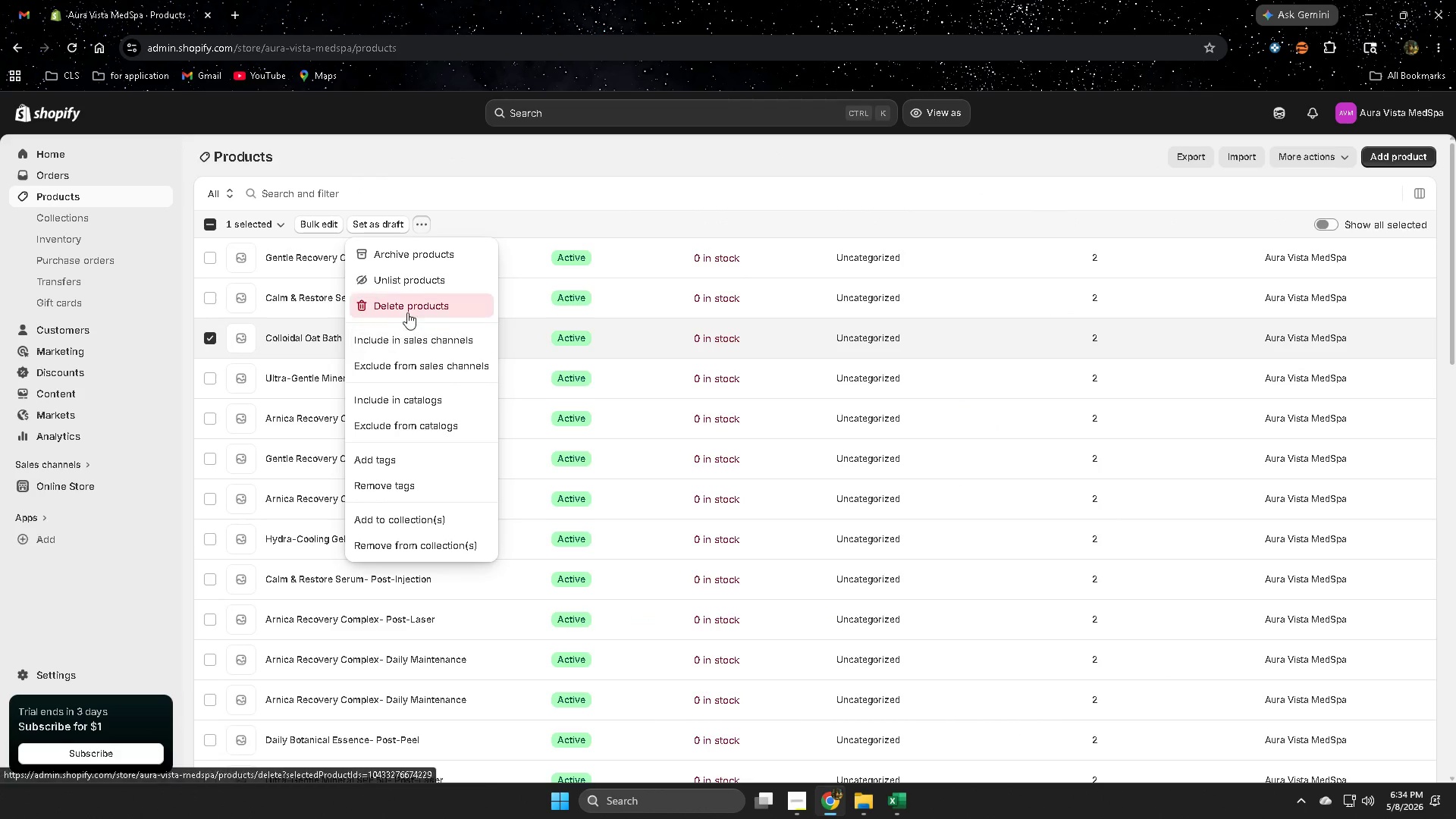 
left_click([410, 306])
 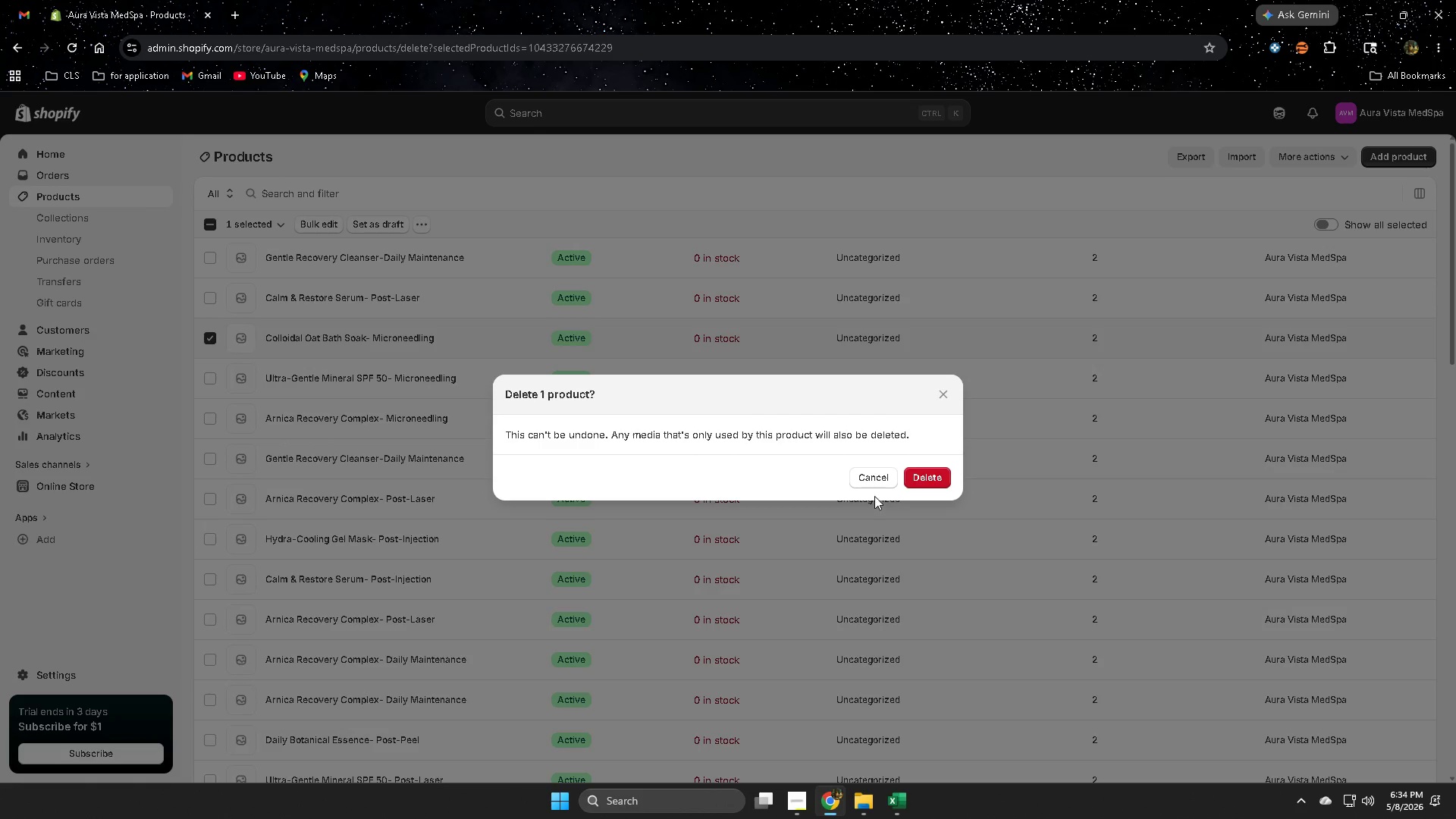 
left_click([938, 479])
 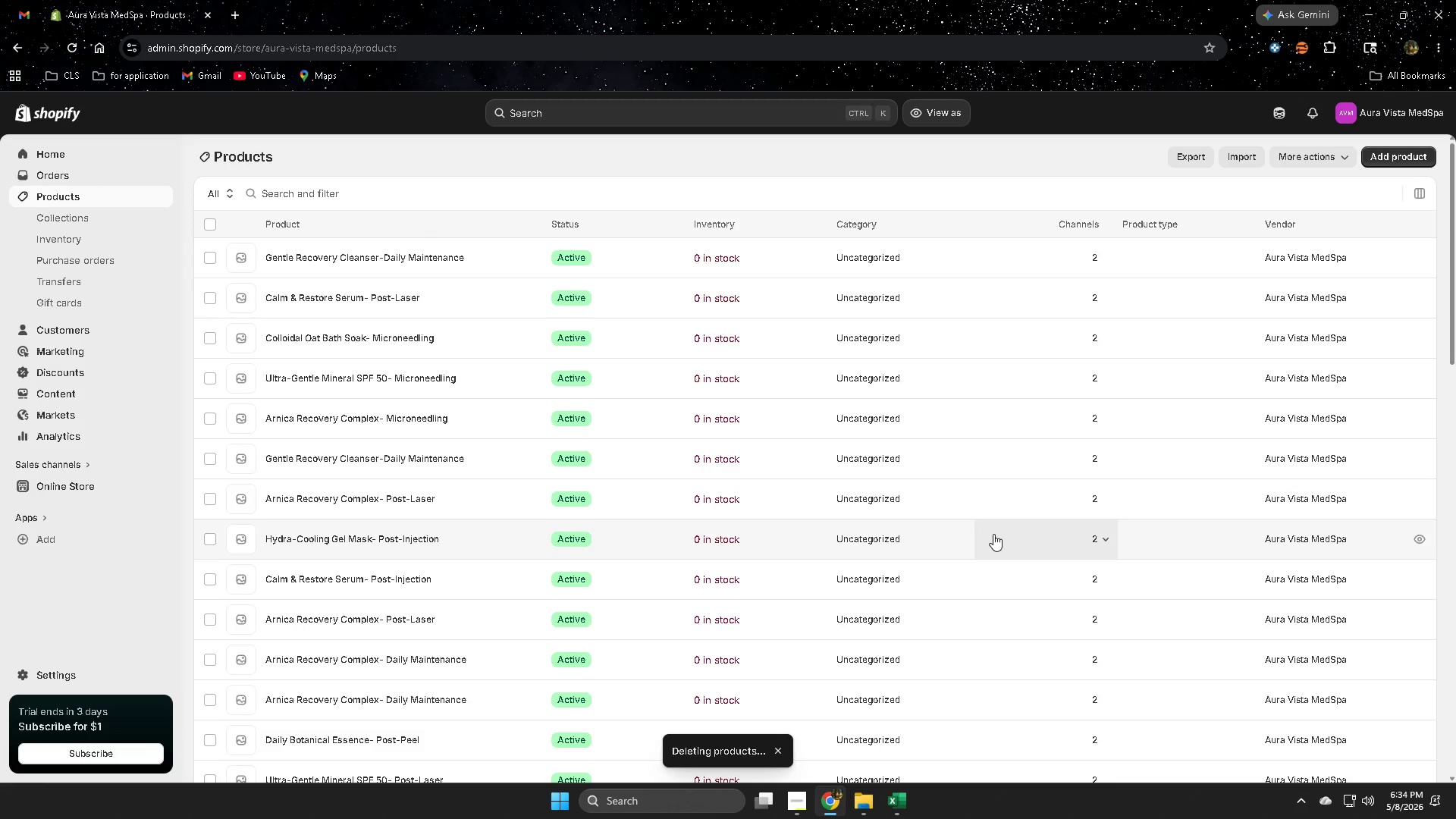 
scroll: coordinate [993, 535], scroll_direction: down, amount: 15.0
 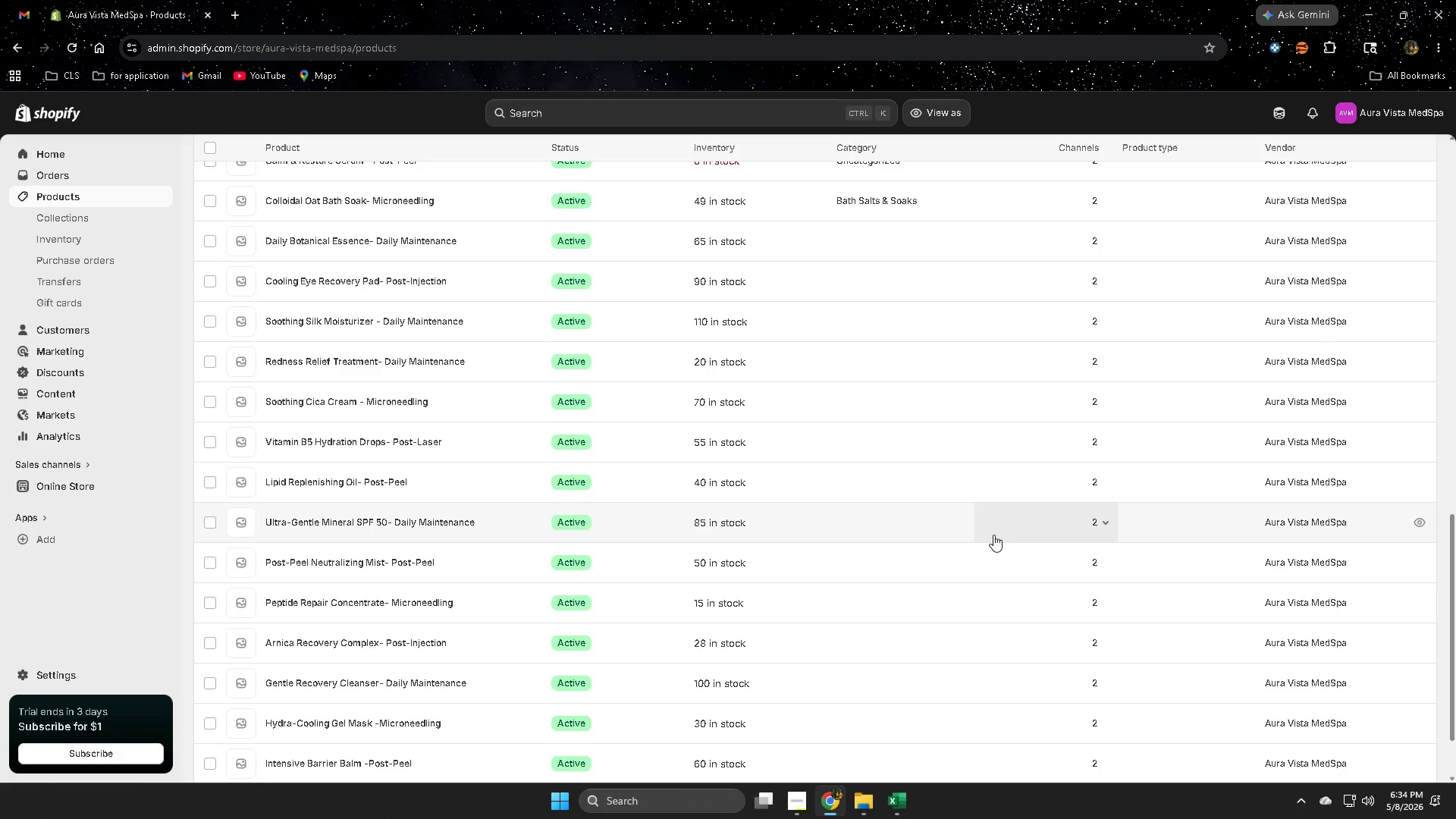 
scroll: coordinate [993, 535], scroll_direction: up, amount: 17.0
 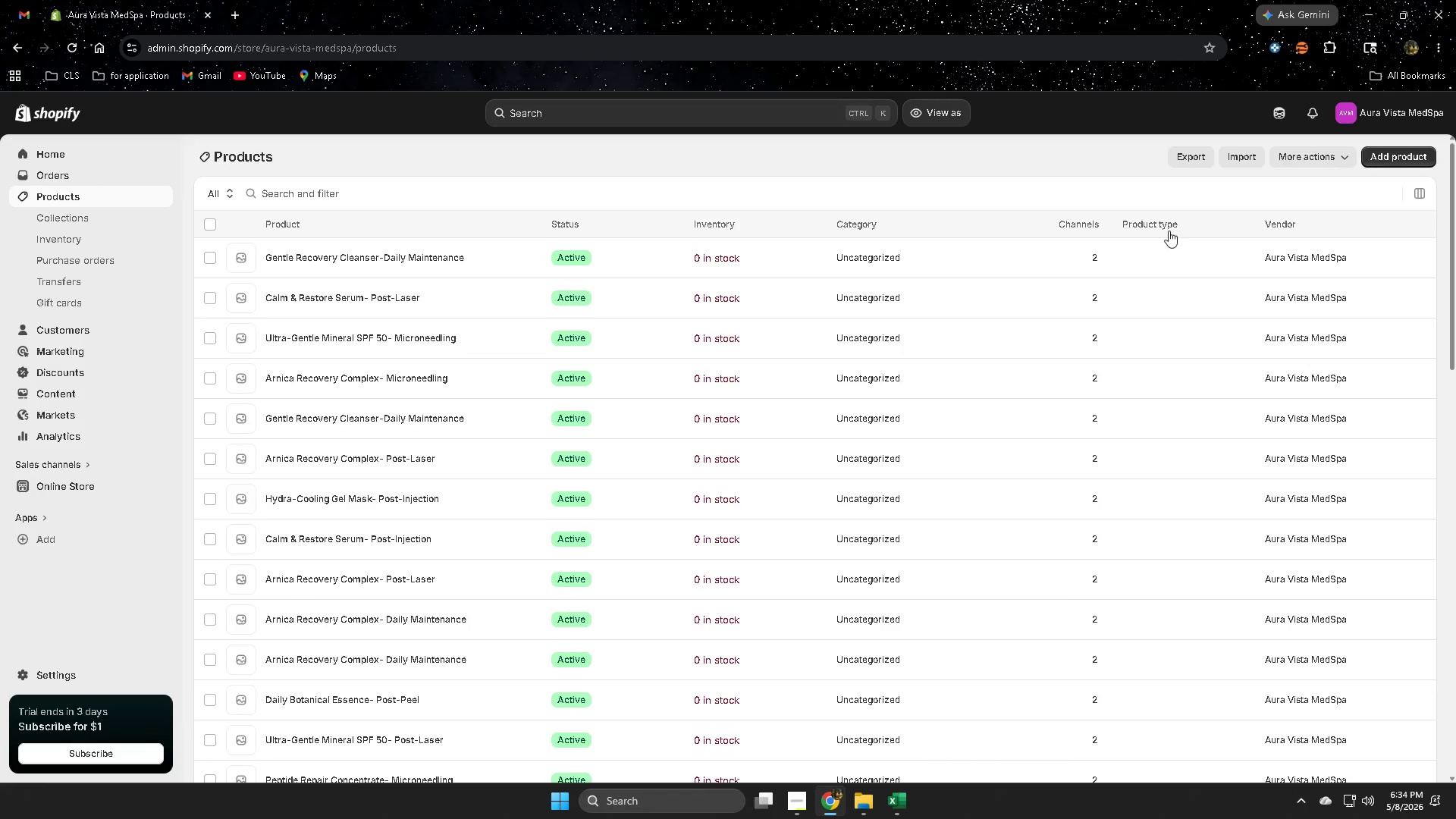 
left_click([500, 265])
 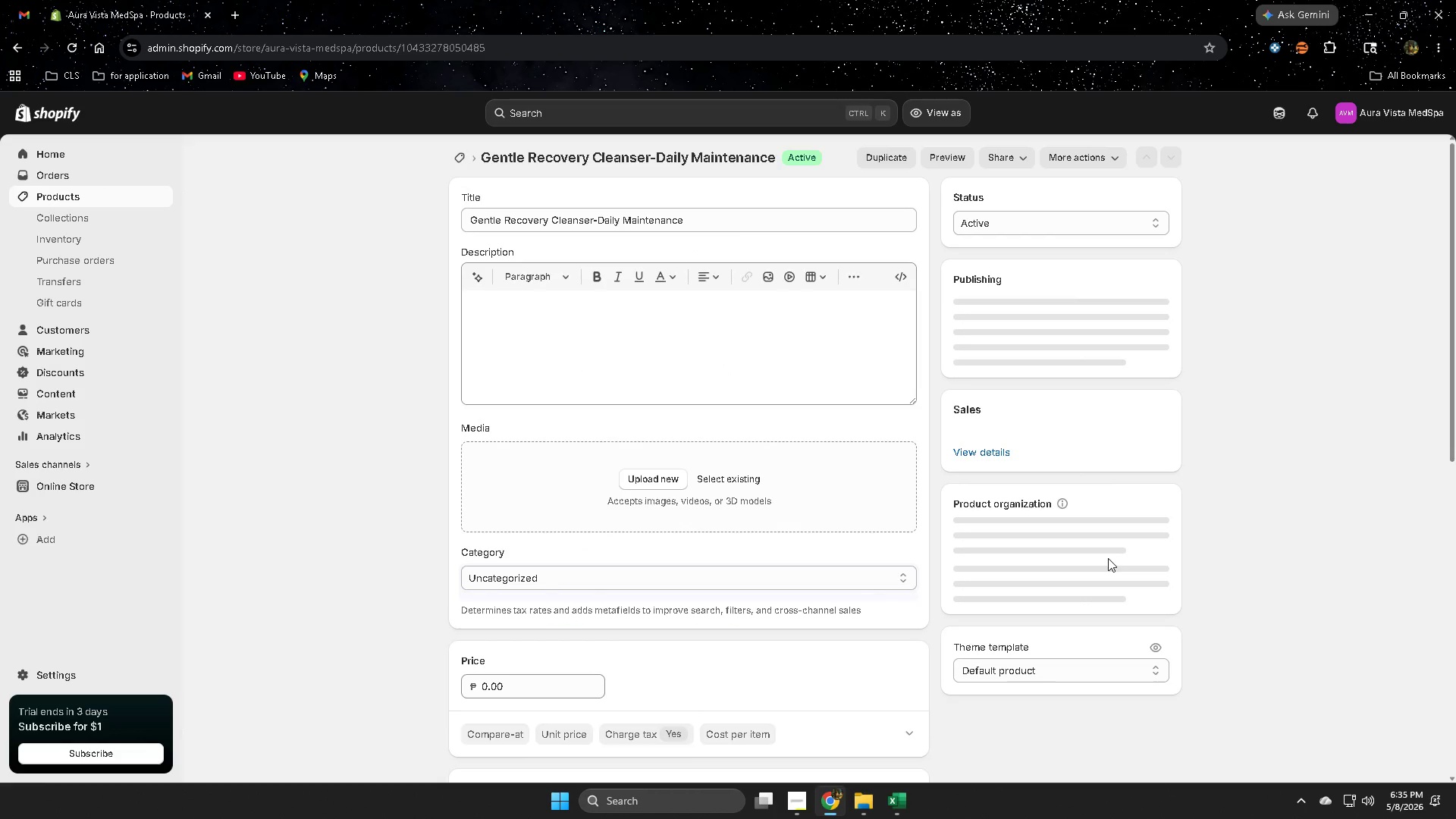 
scroll: coordinate [1106, 557], scroll_direction: down, amount: 4.0
 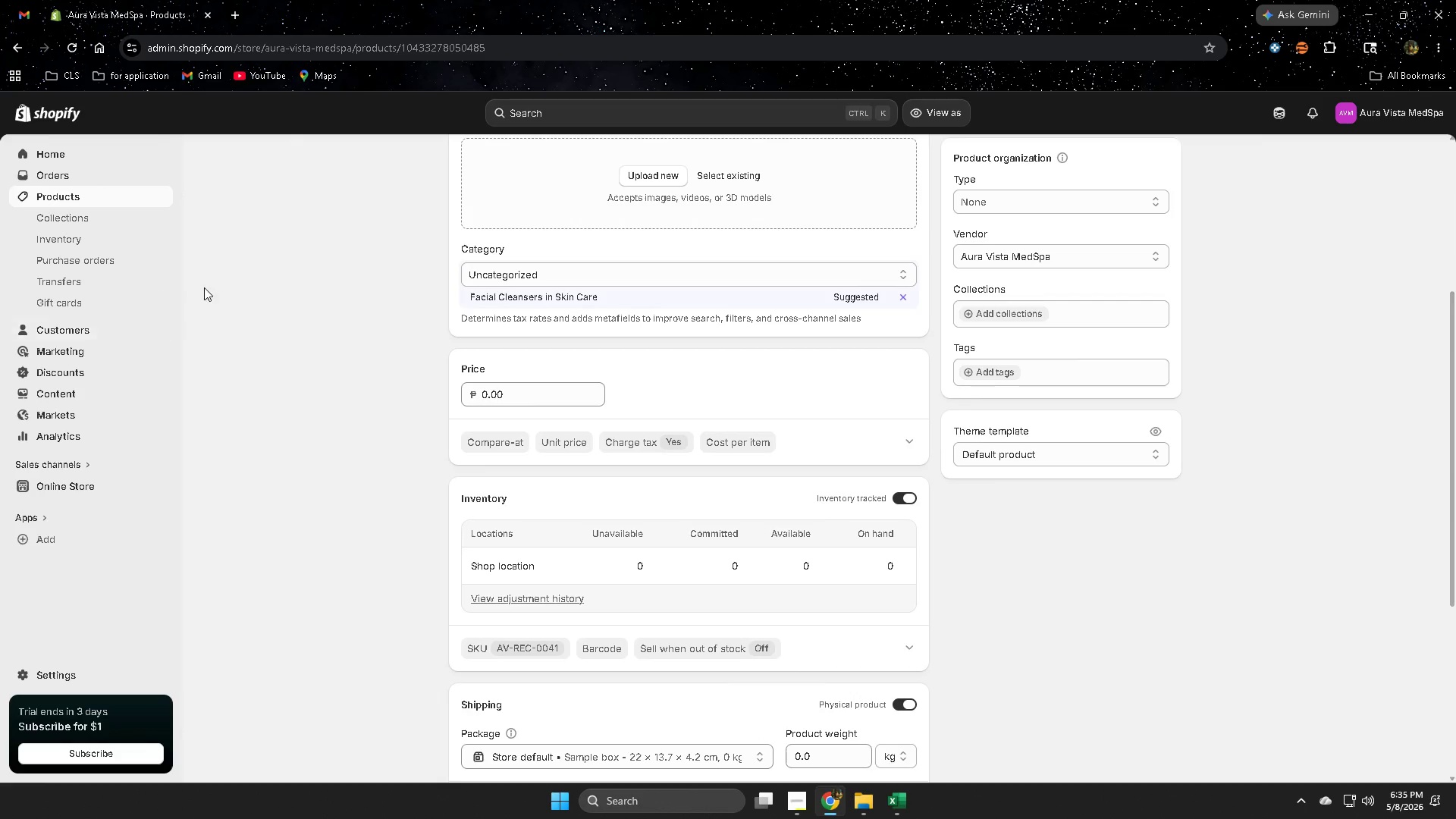 
left_click([93, 198])
 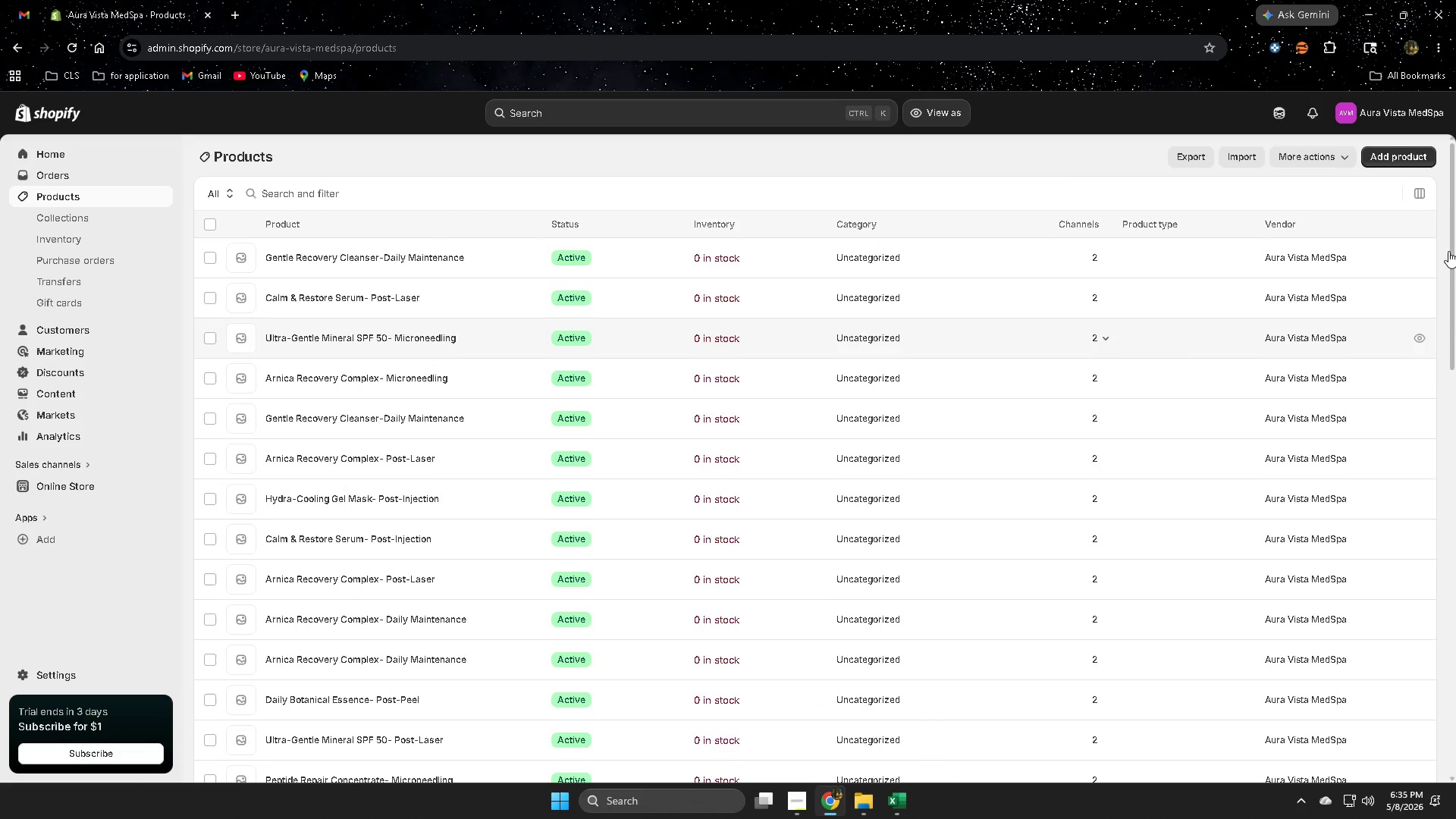 
left_click([1392, 158])
 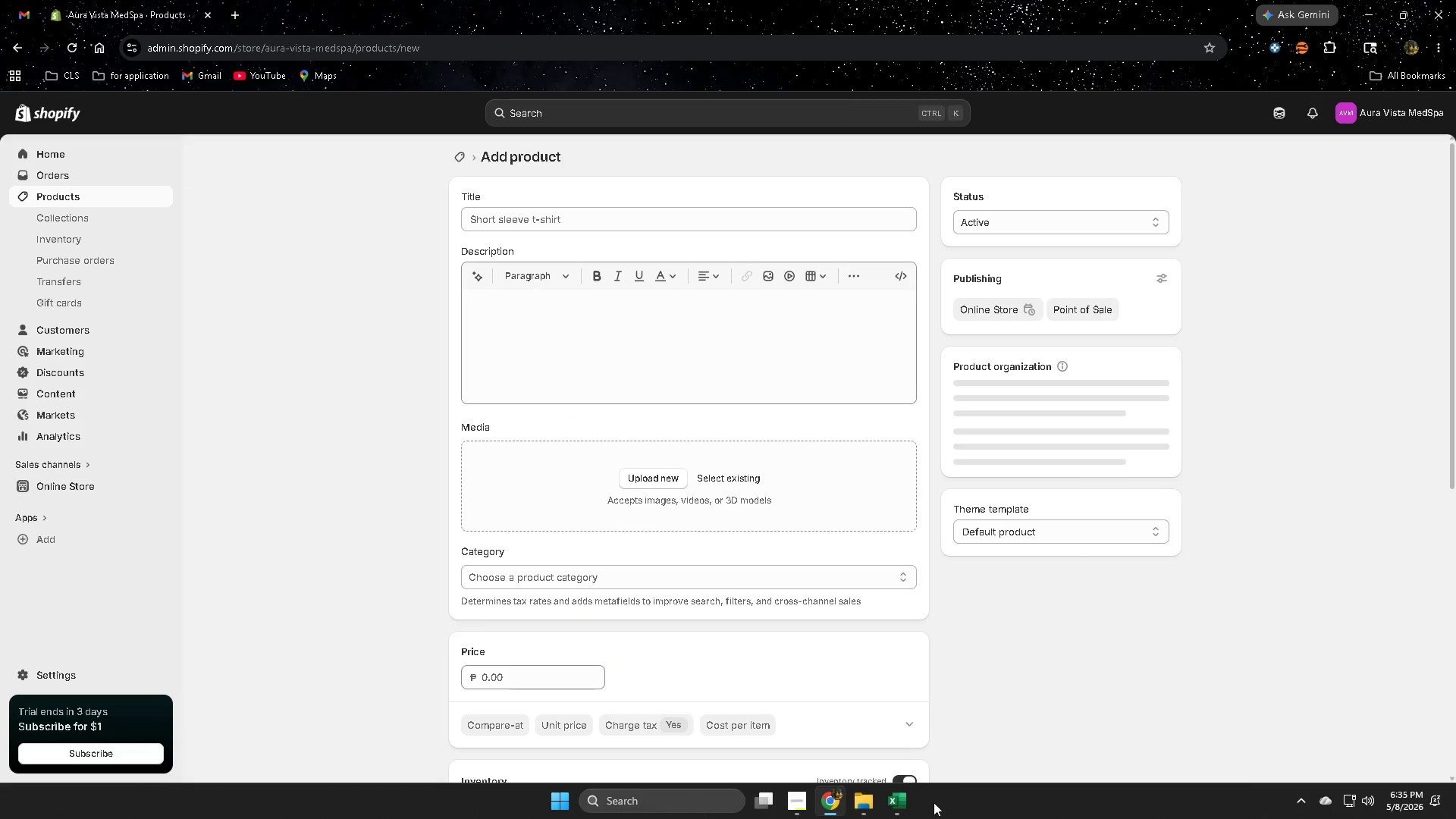 
left_click([890, 807])
 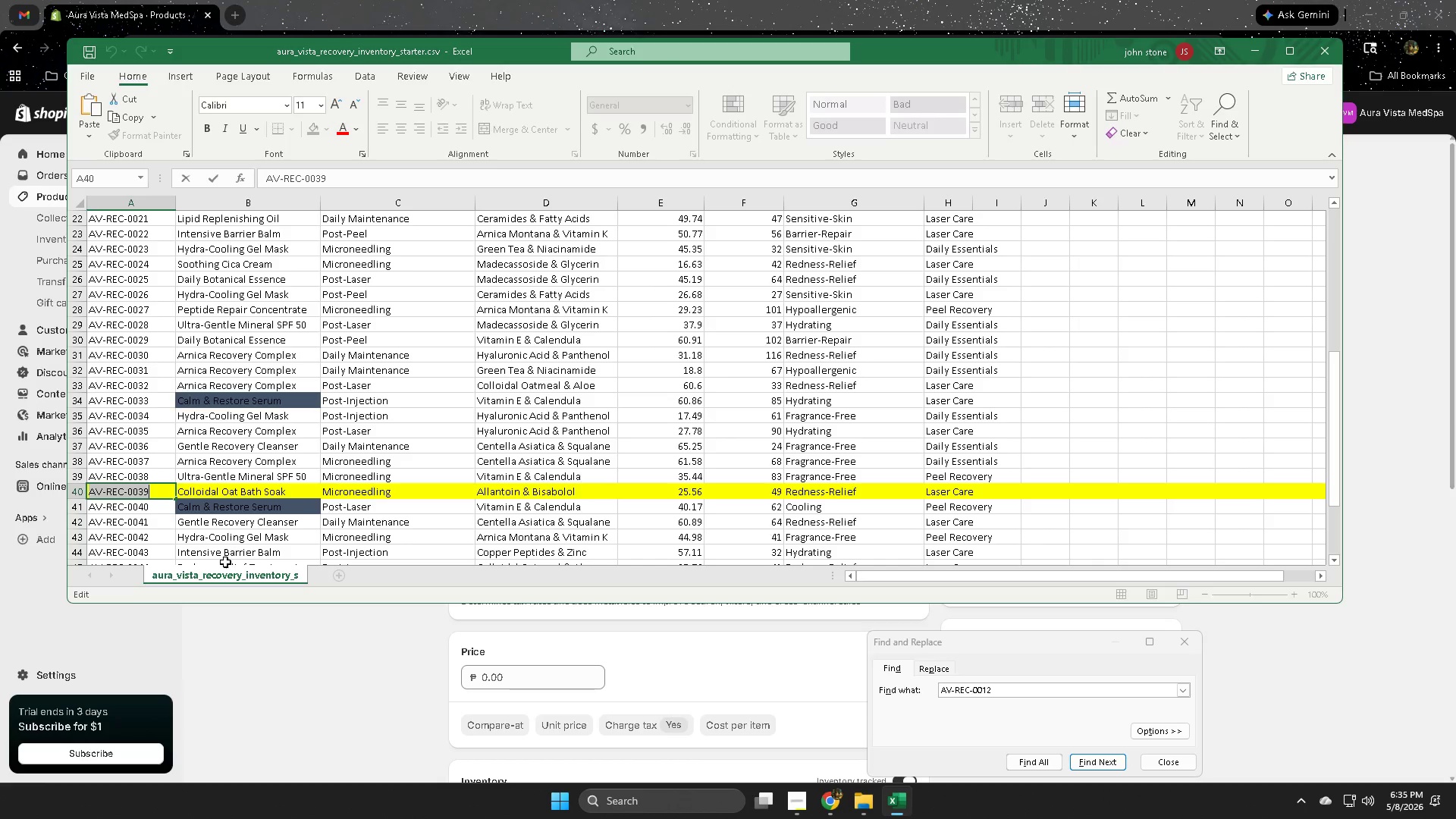 
scroll: coordinate [374, 424], scroll_direction: down, amount: 2.0
 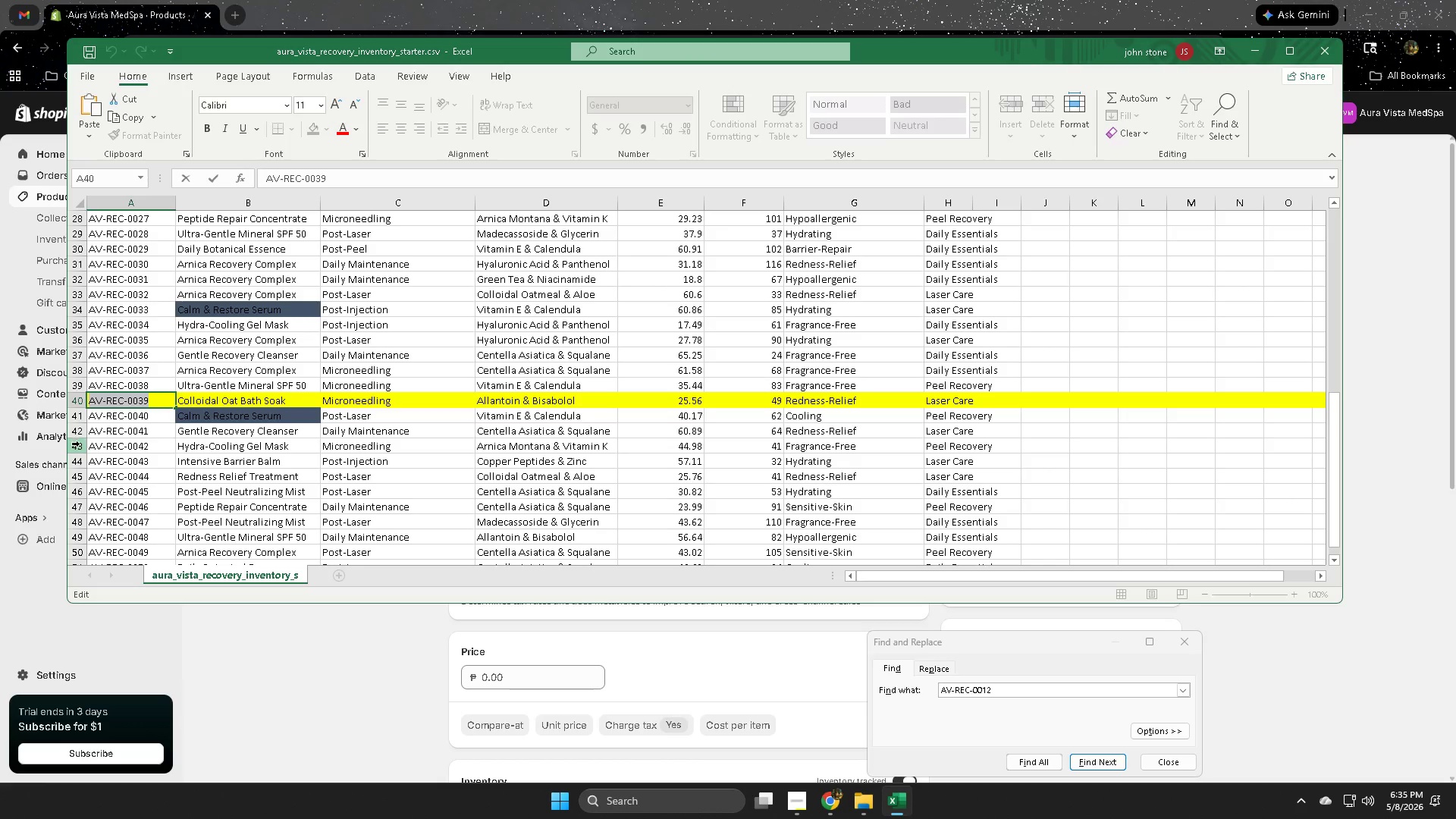 
left_click([80, 447])
 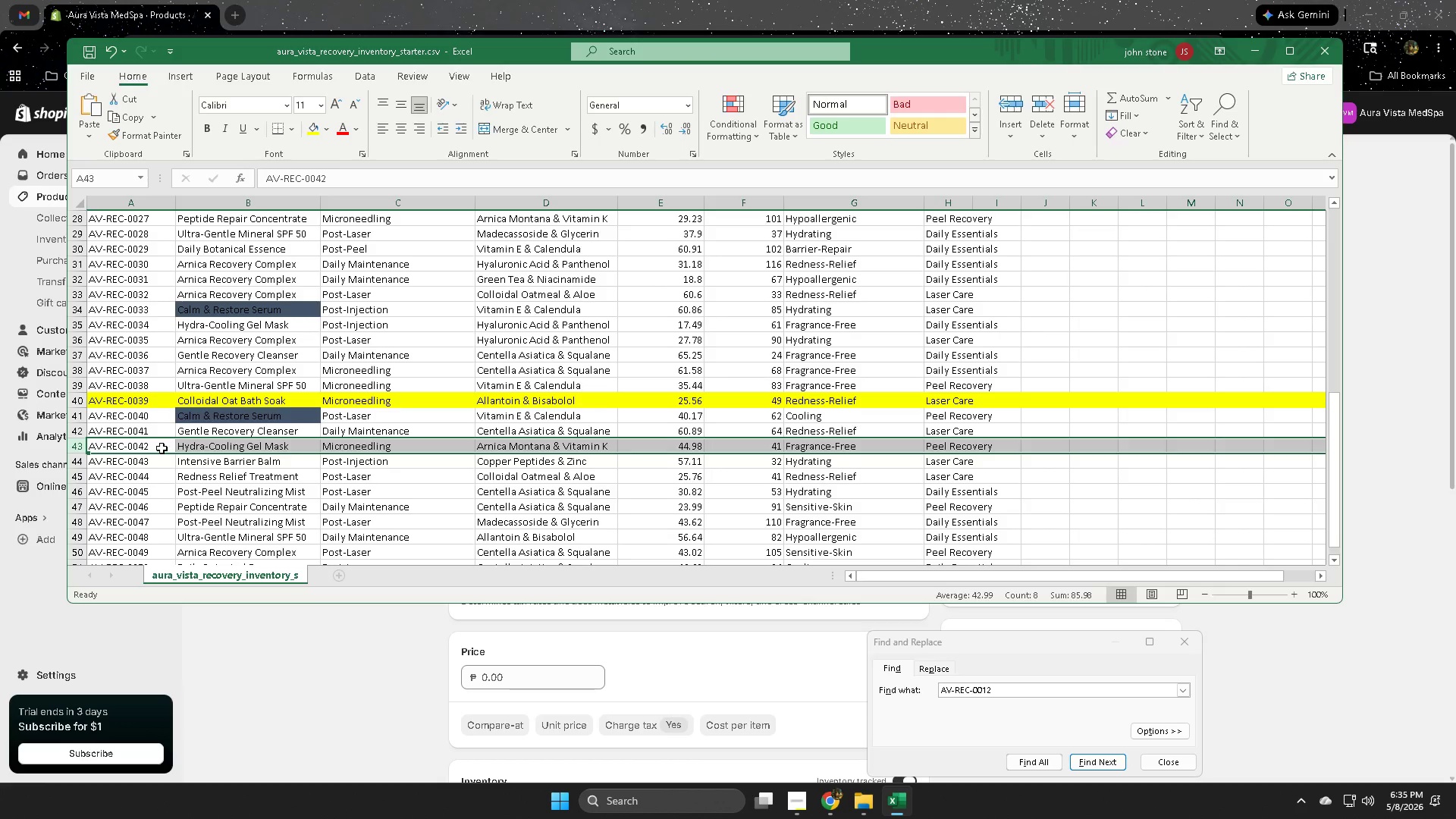 
double_click([162, 448])
 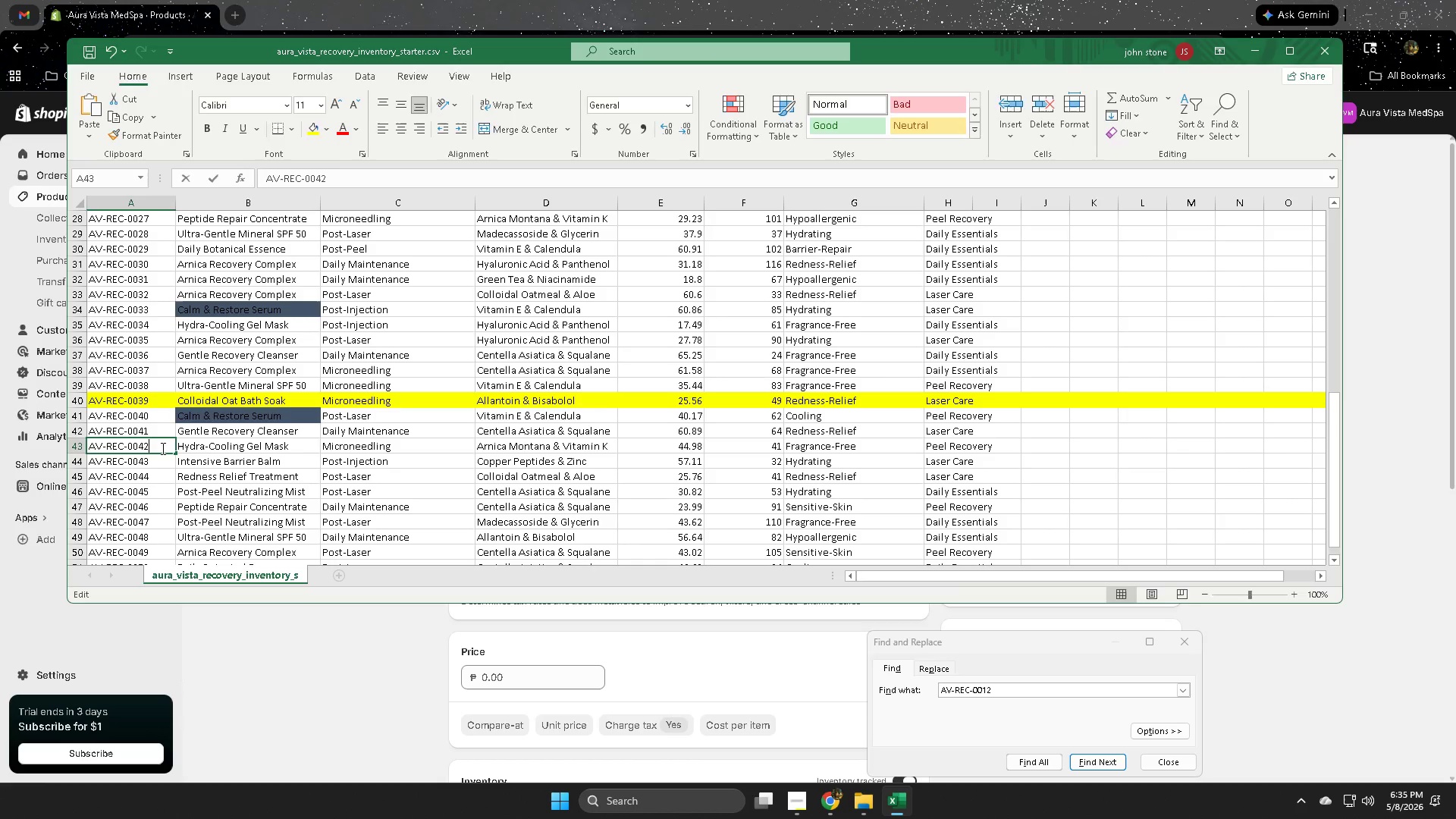 
triple_click([162, 448])
 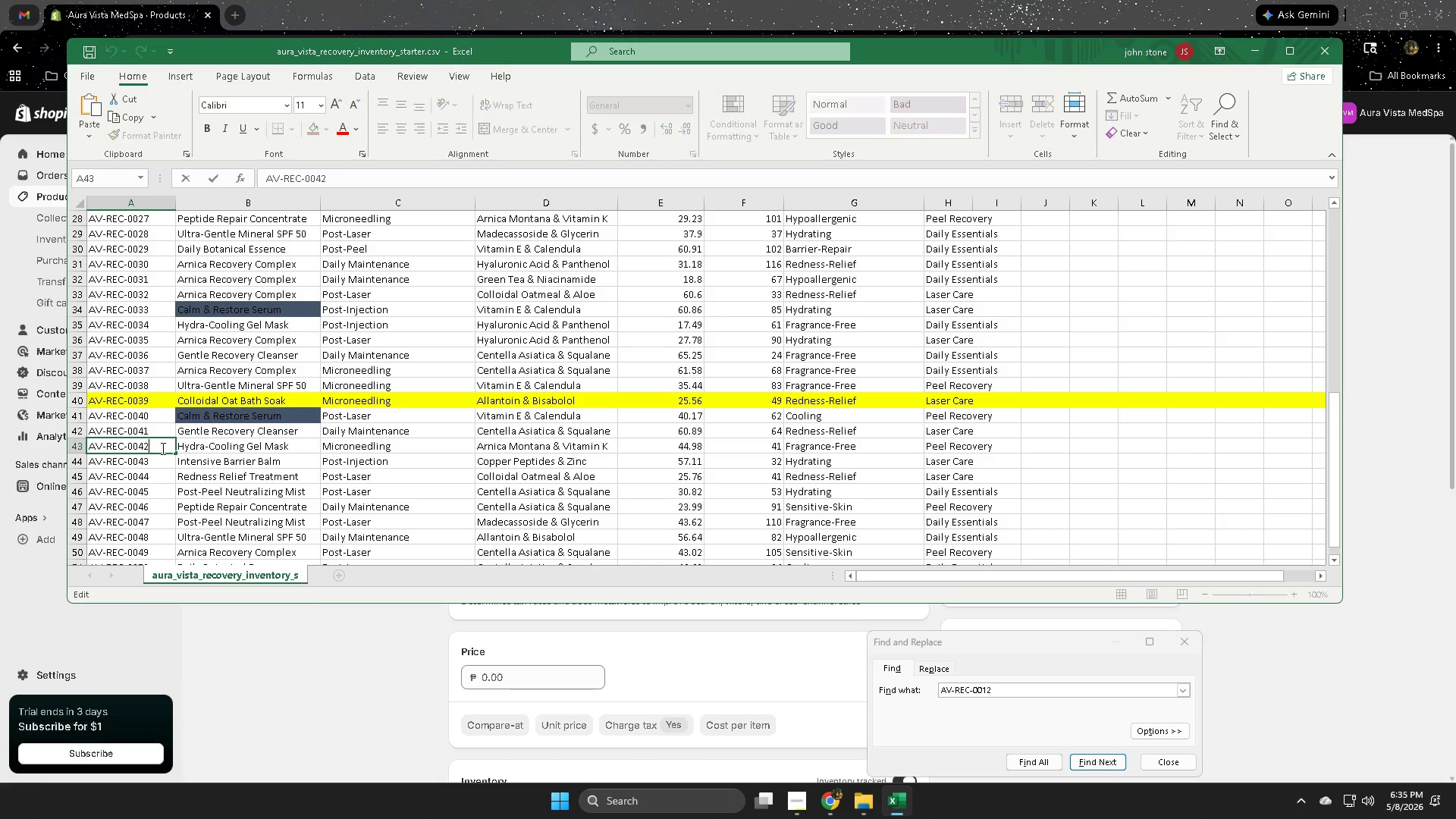 
triple_click([162, 448])
 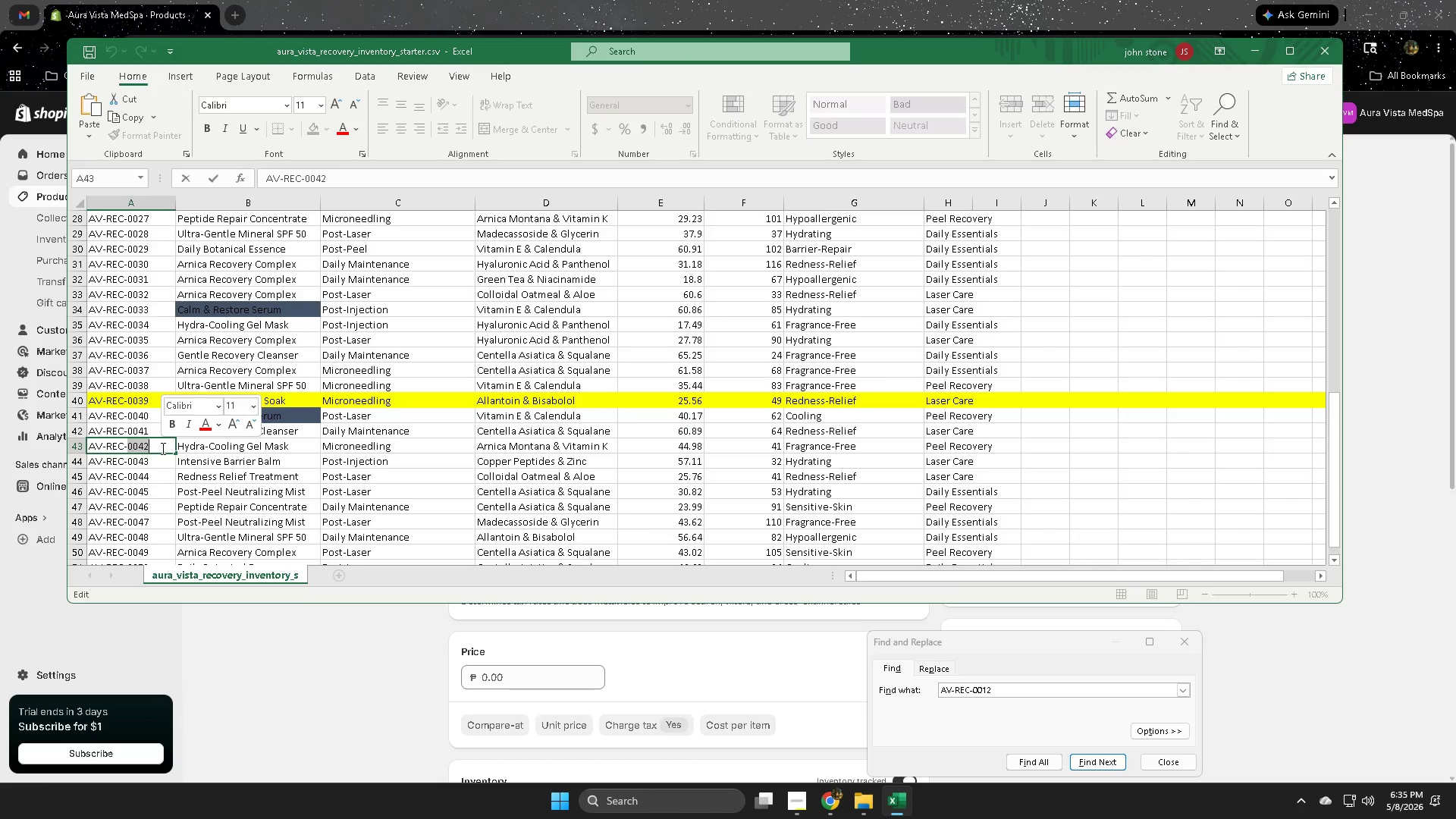 
triple_click([162, 448])
 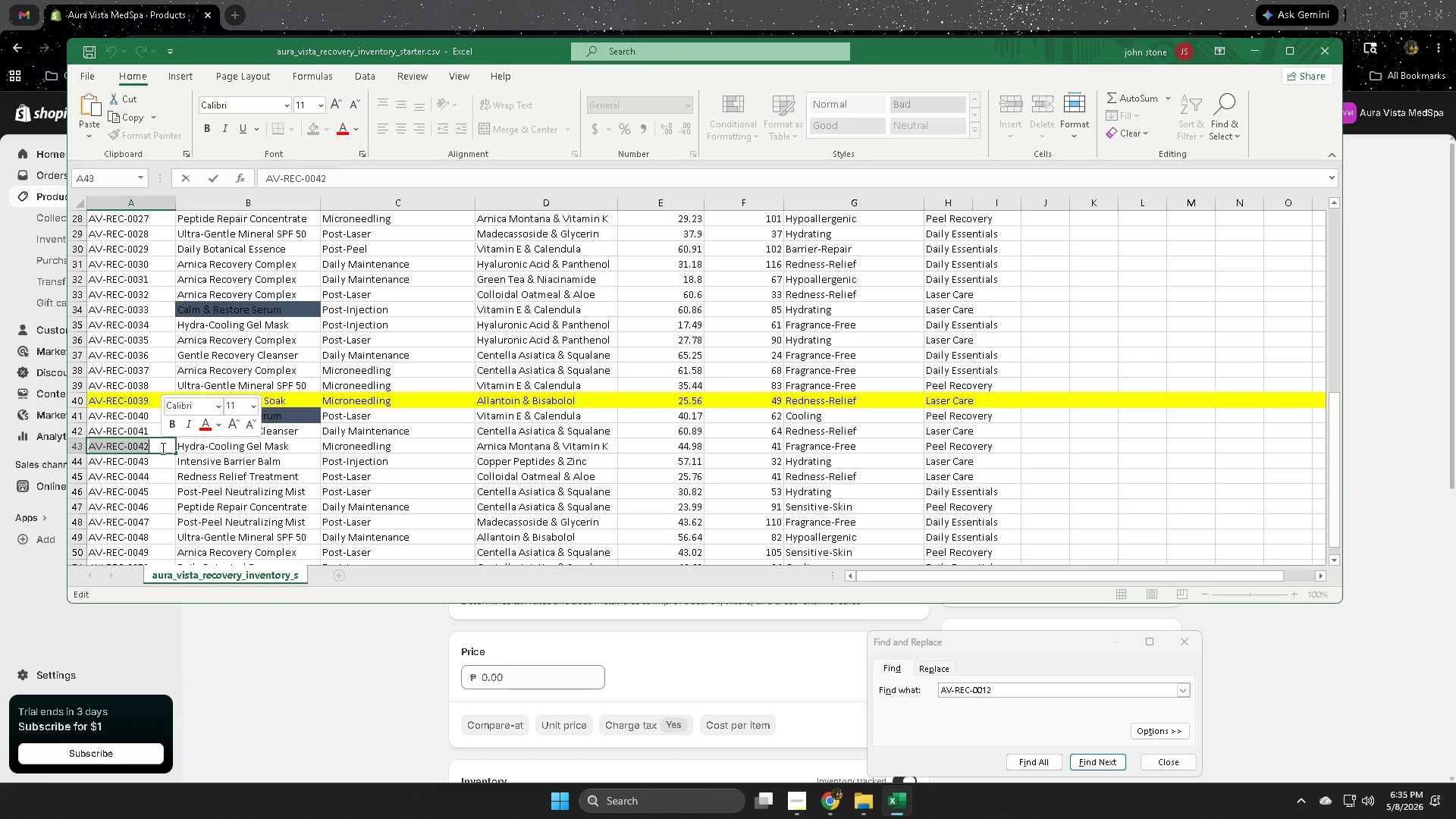 
key(Control+ControlLeft)
 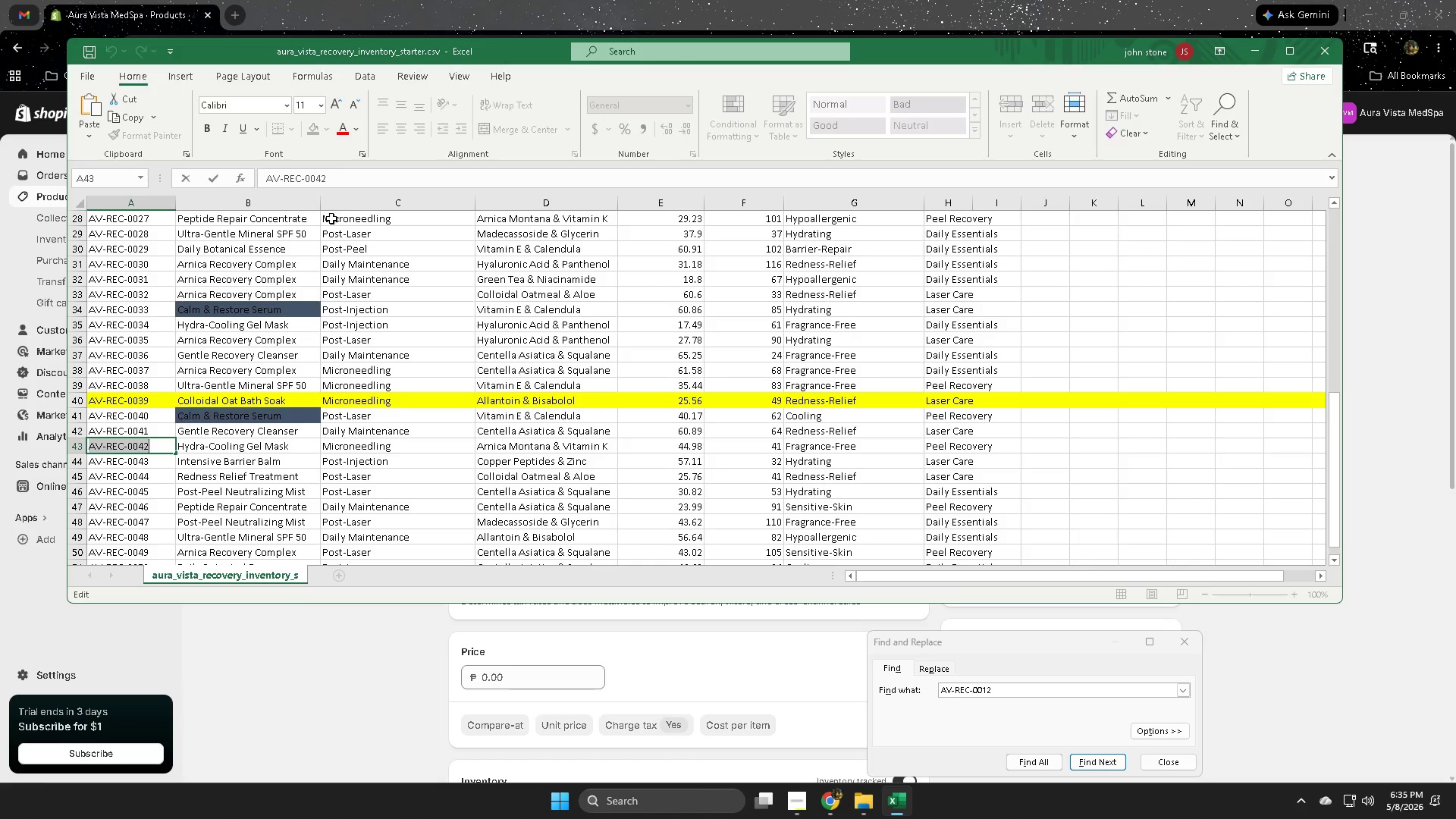 
key(Control+C)
 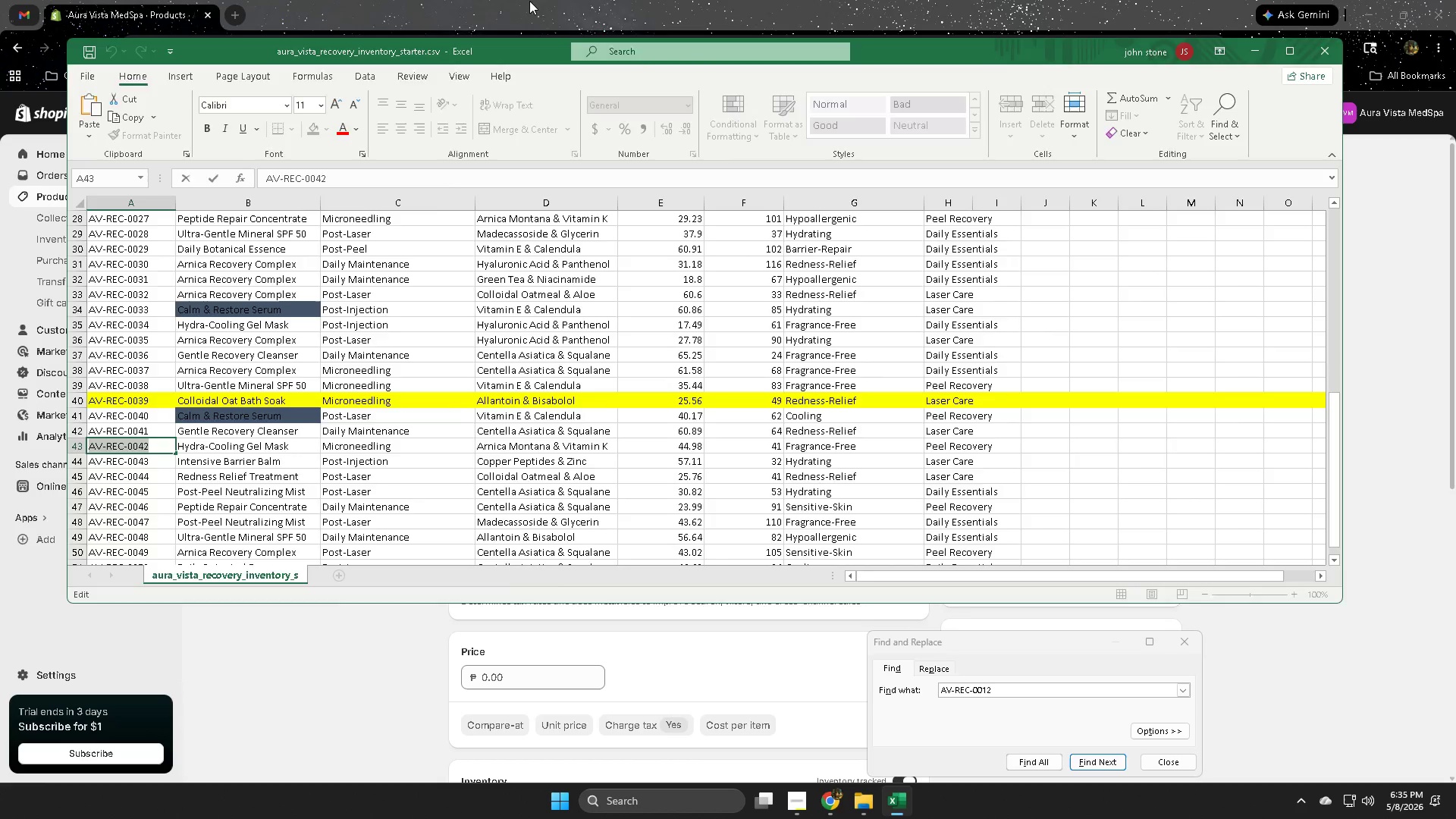 
left_click([542, 0])
 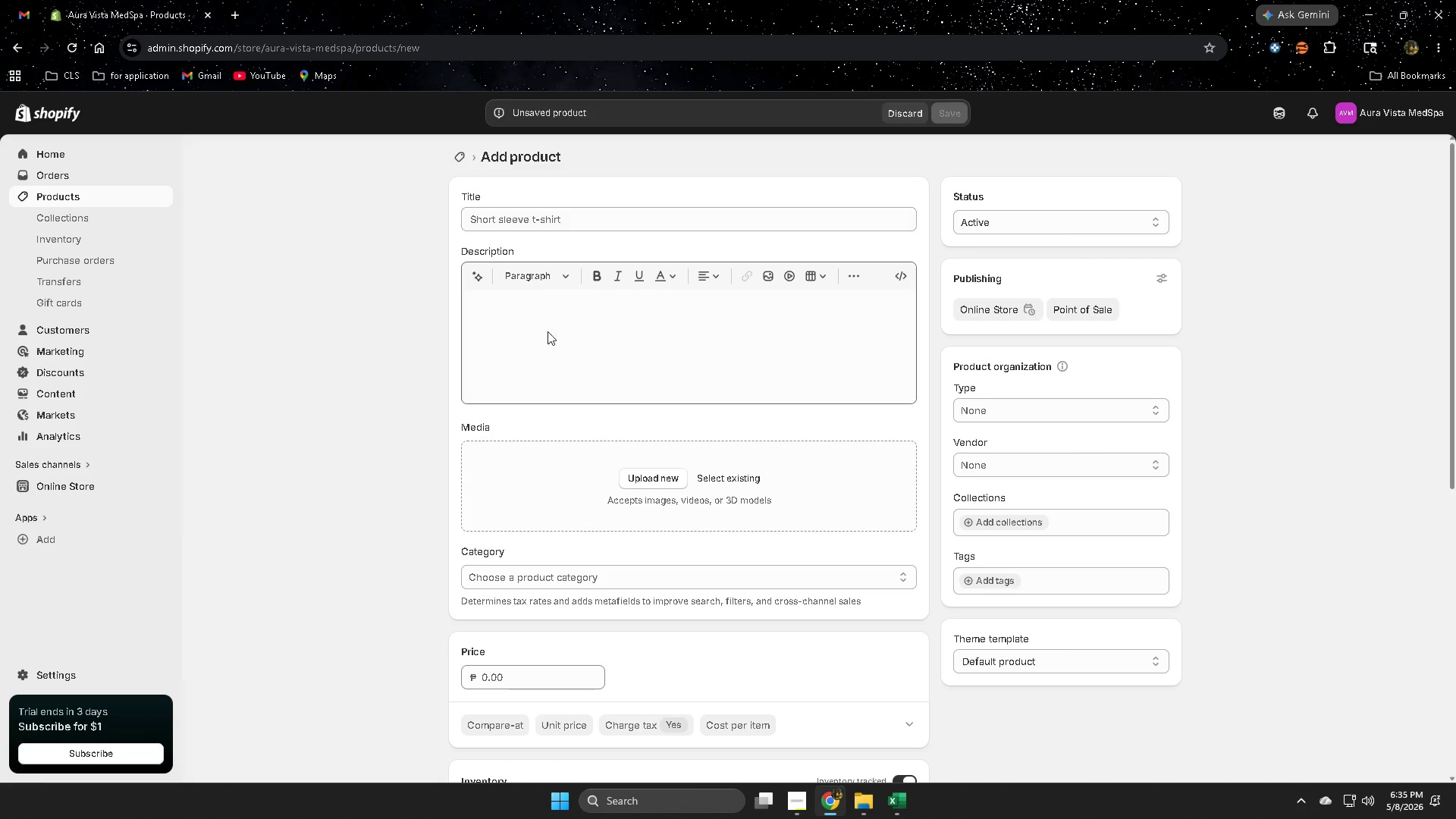 
scroll: coordinate [920, 607], scroll_direction: down, amount: 4.0
 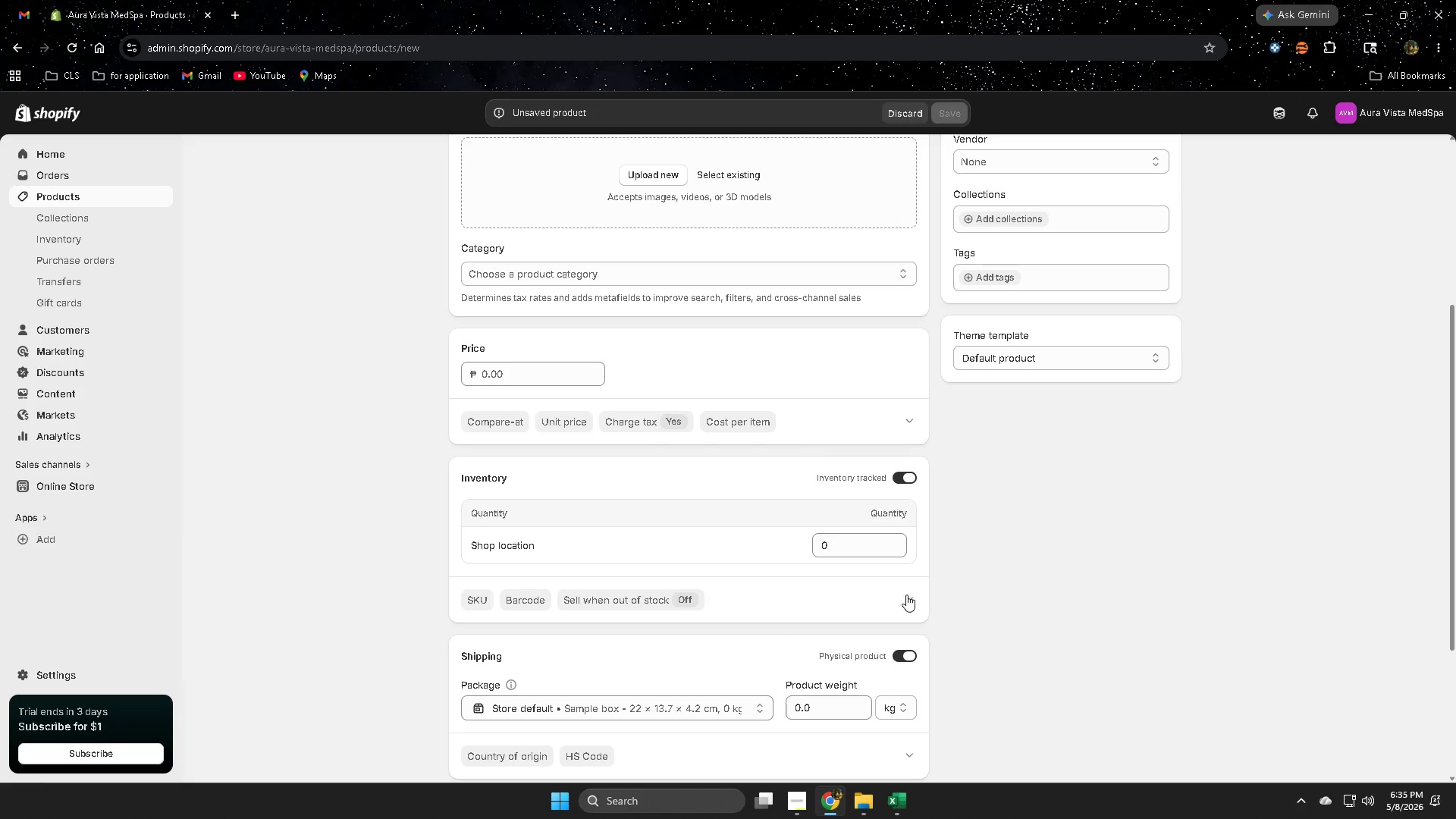 
left_click([906, 595])
 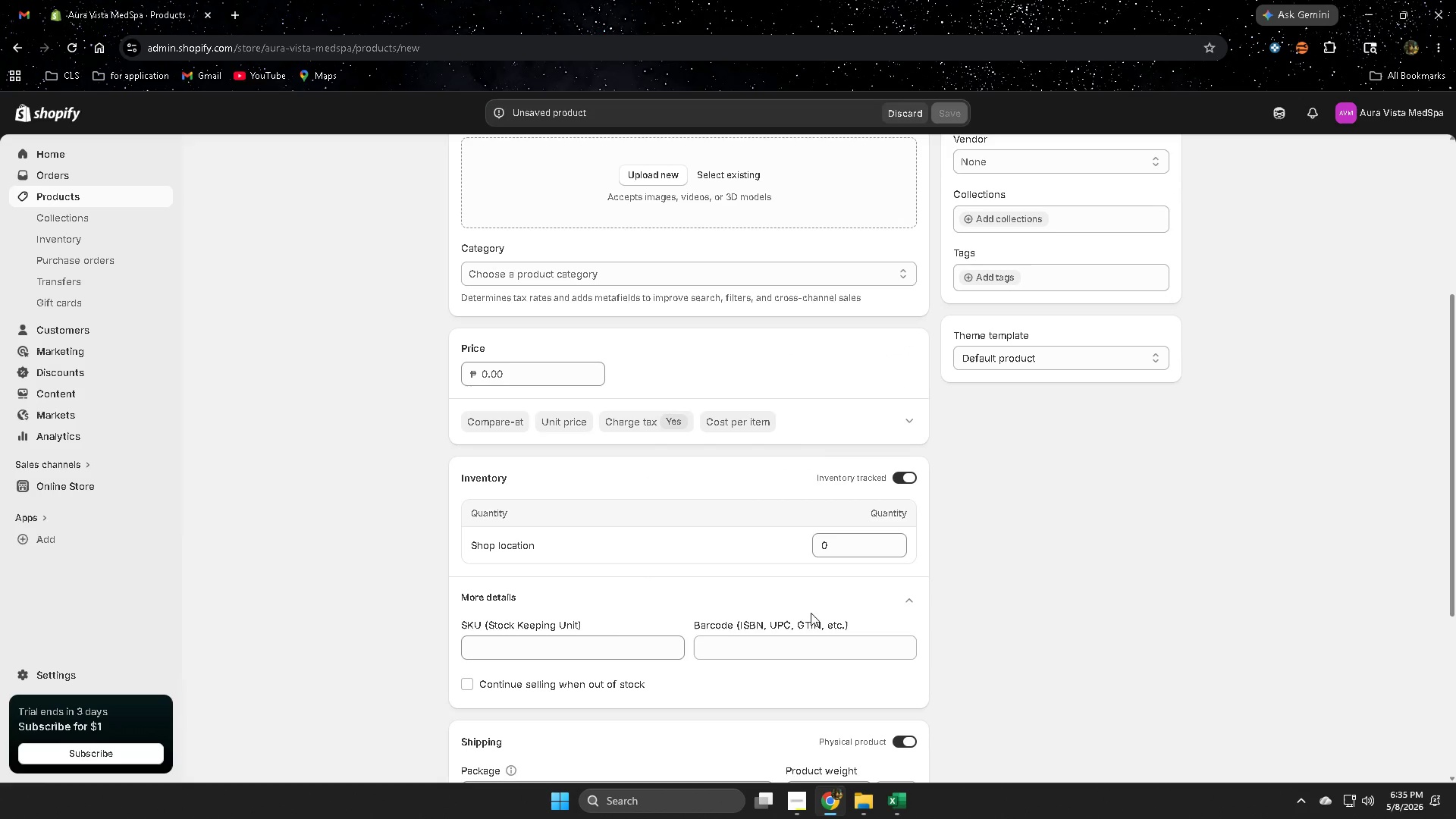 
hold_key(key=ControlLeft, duration=0.31)
 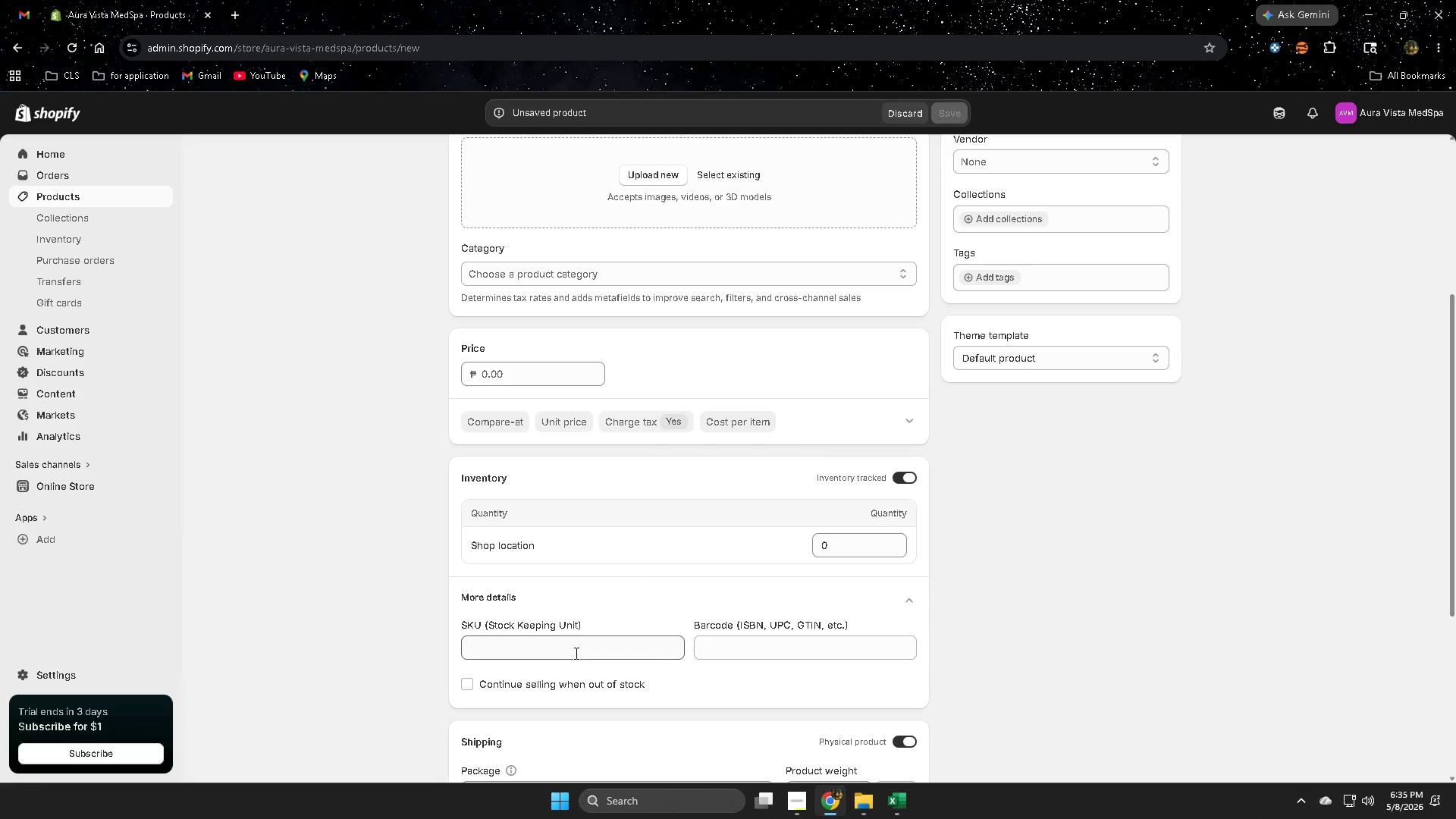 
left_click([575, 653])
 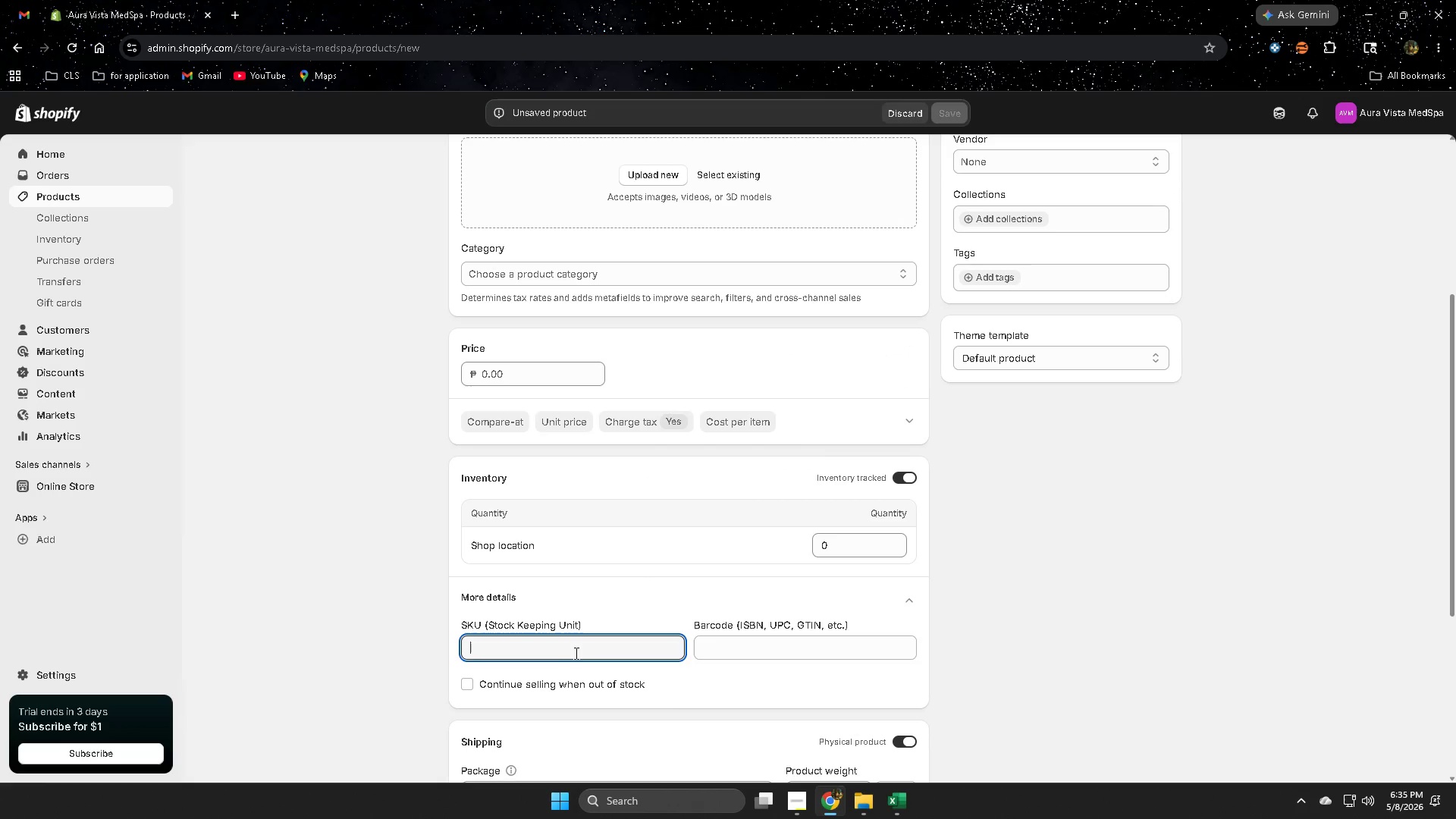 
key(Control+V)
 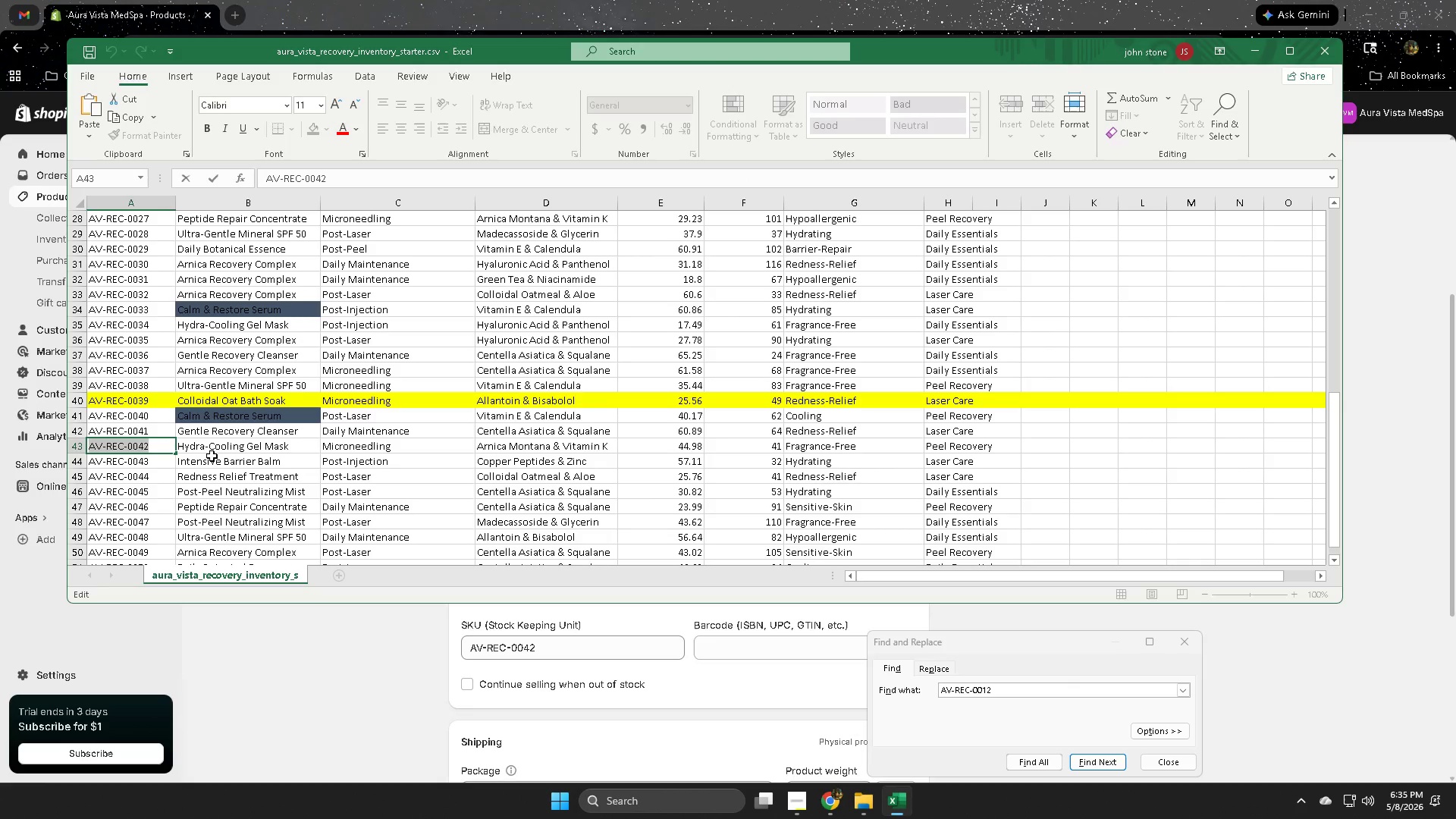 
double_click([203, 450])
 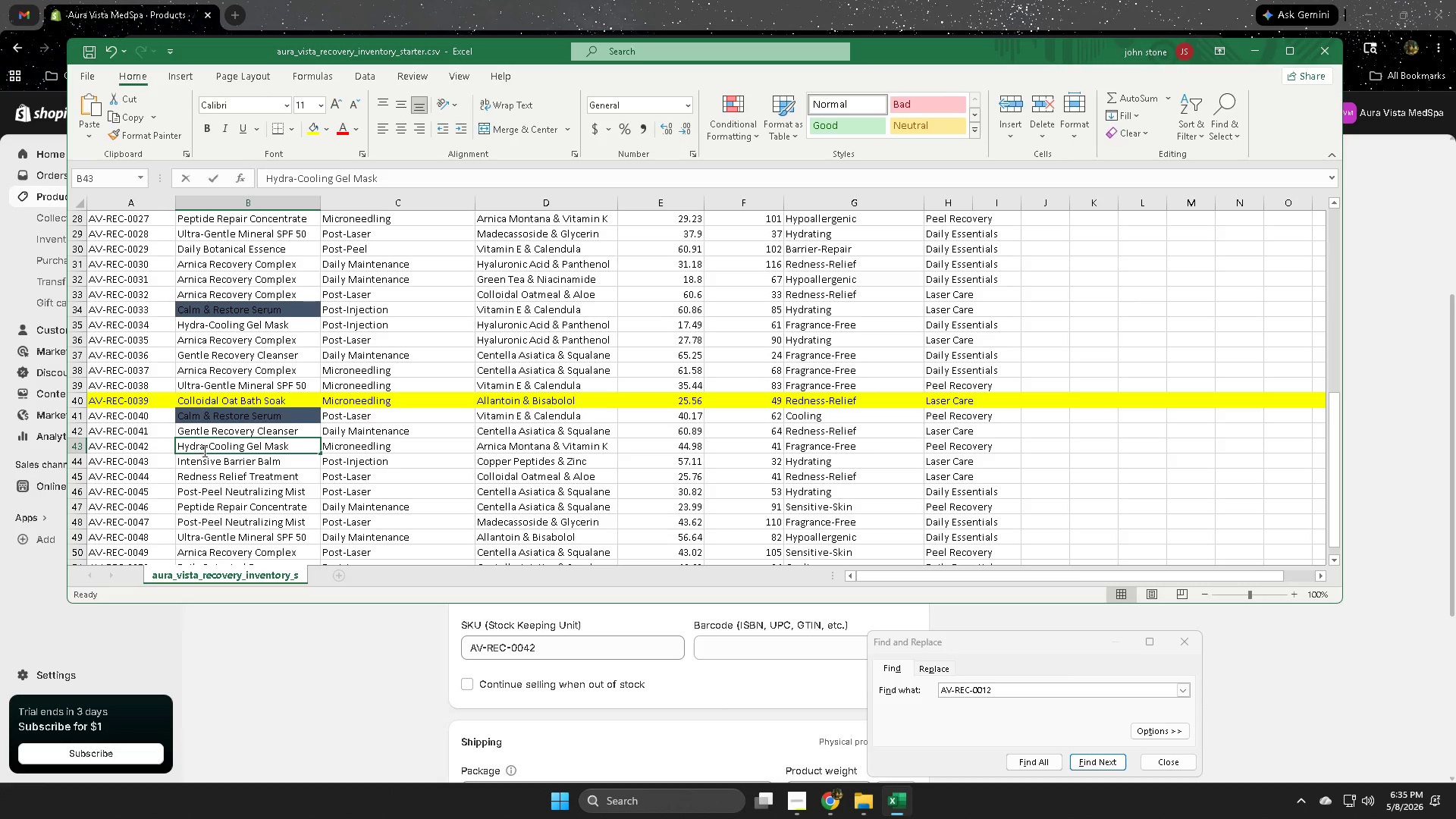 
triple_click([203, 450])
 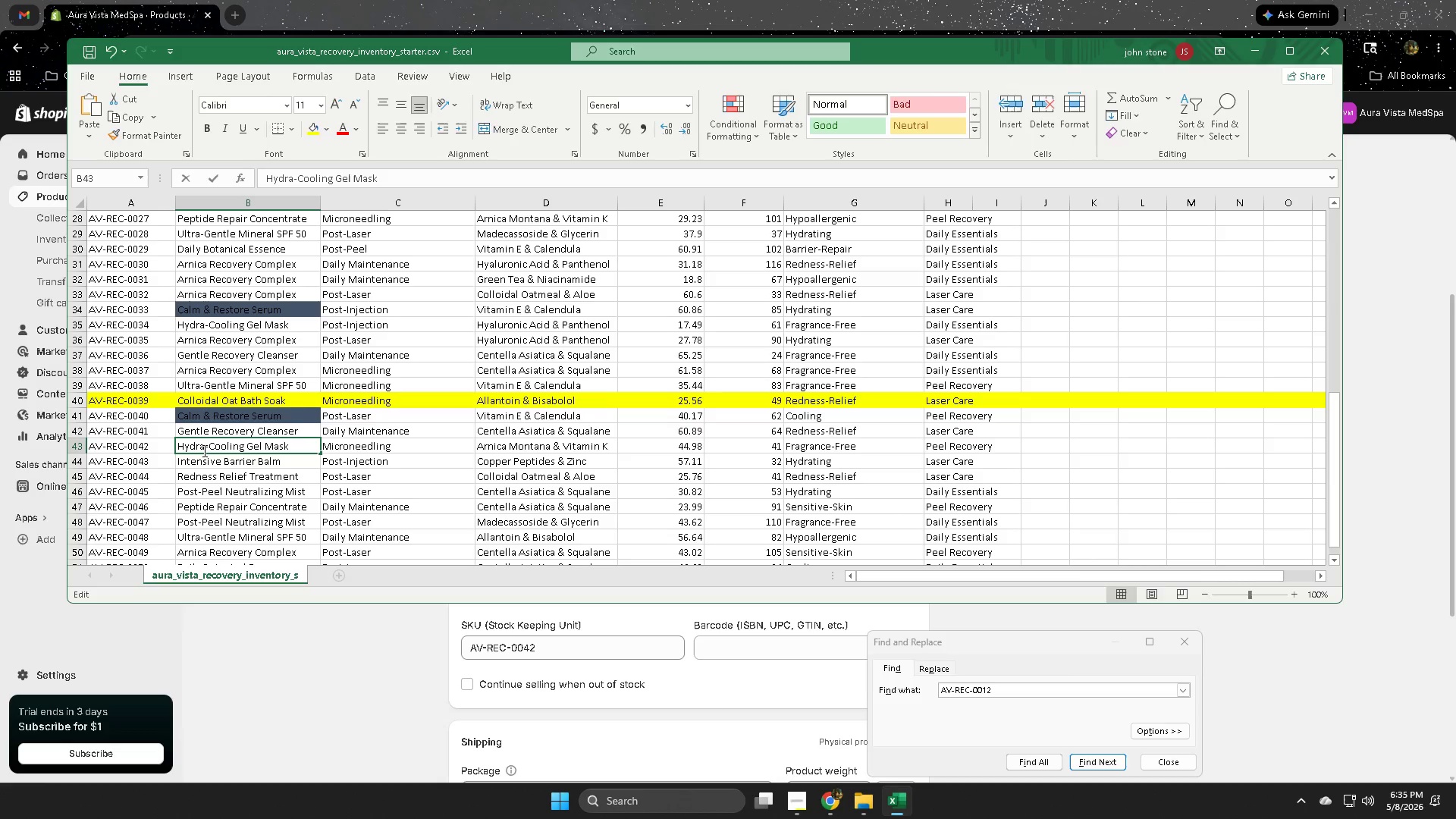 
triple_click([203, 450])
 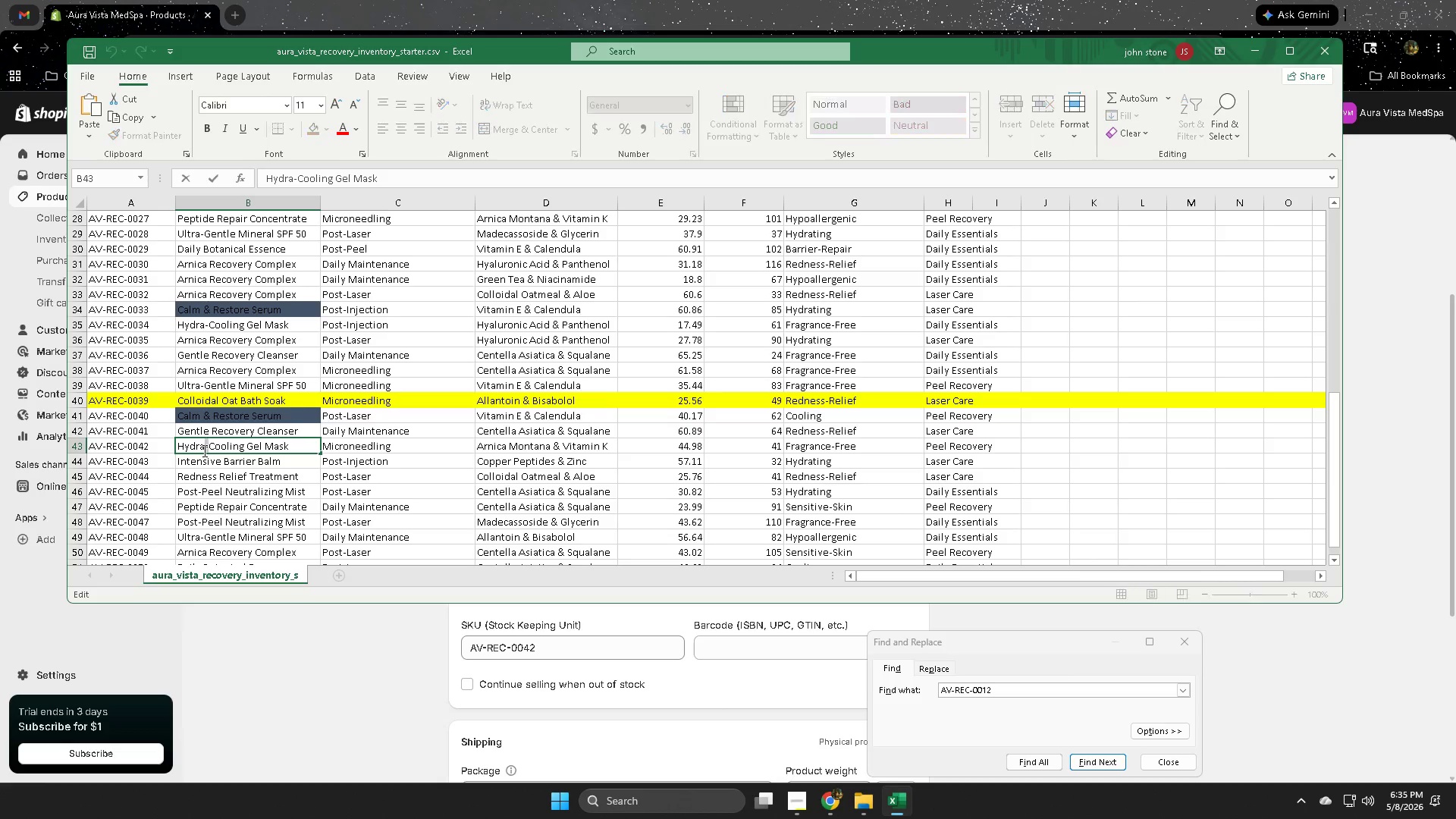 
triple_click([203, 450])
 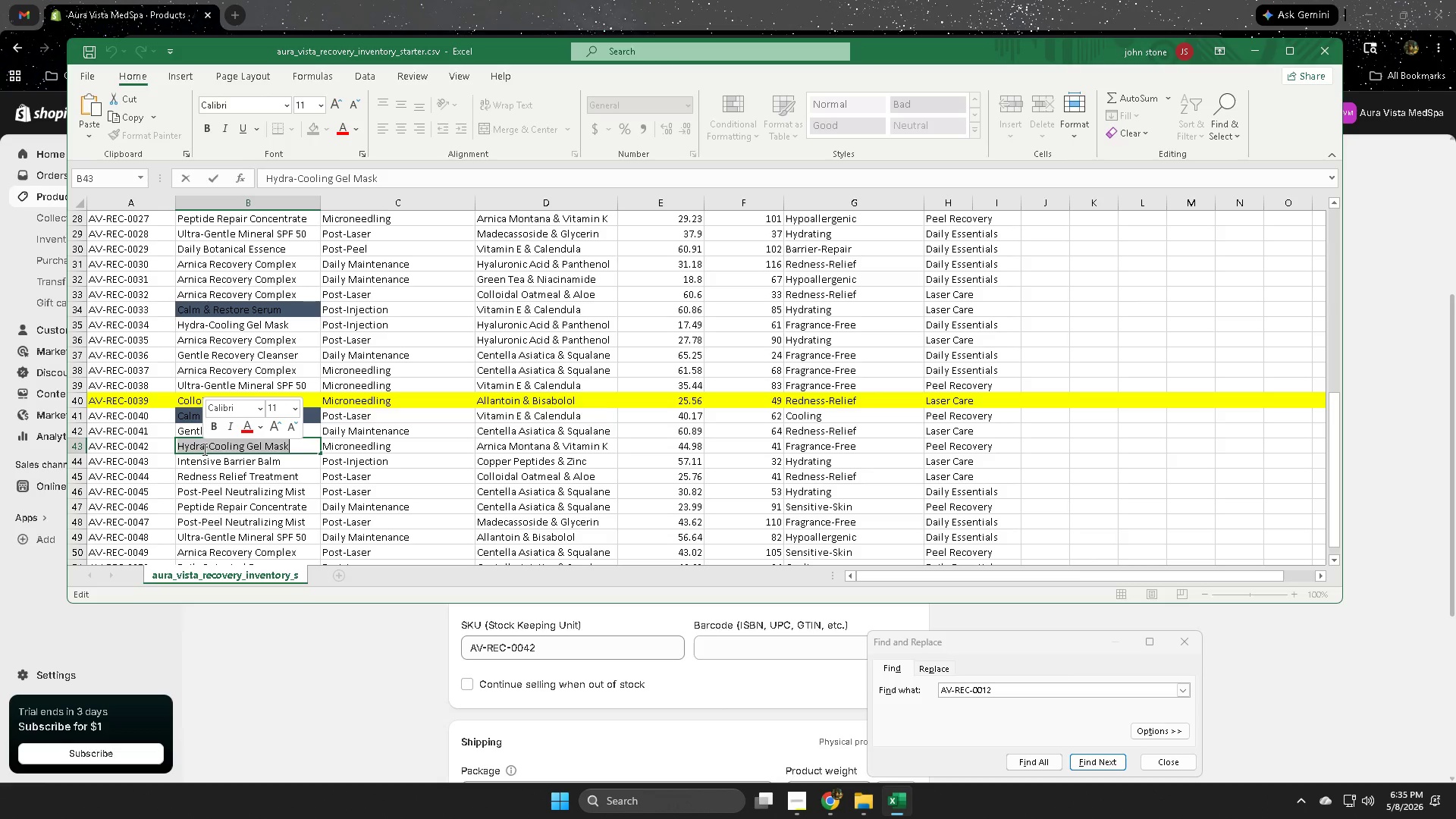 
key(Control+ControlLeft)
 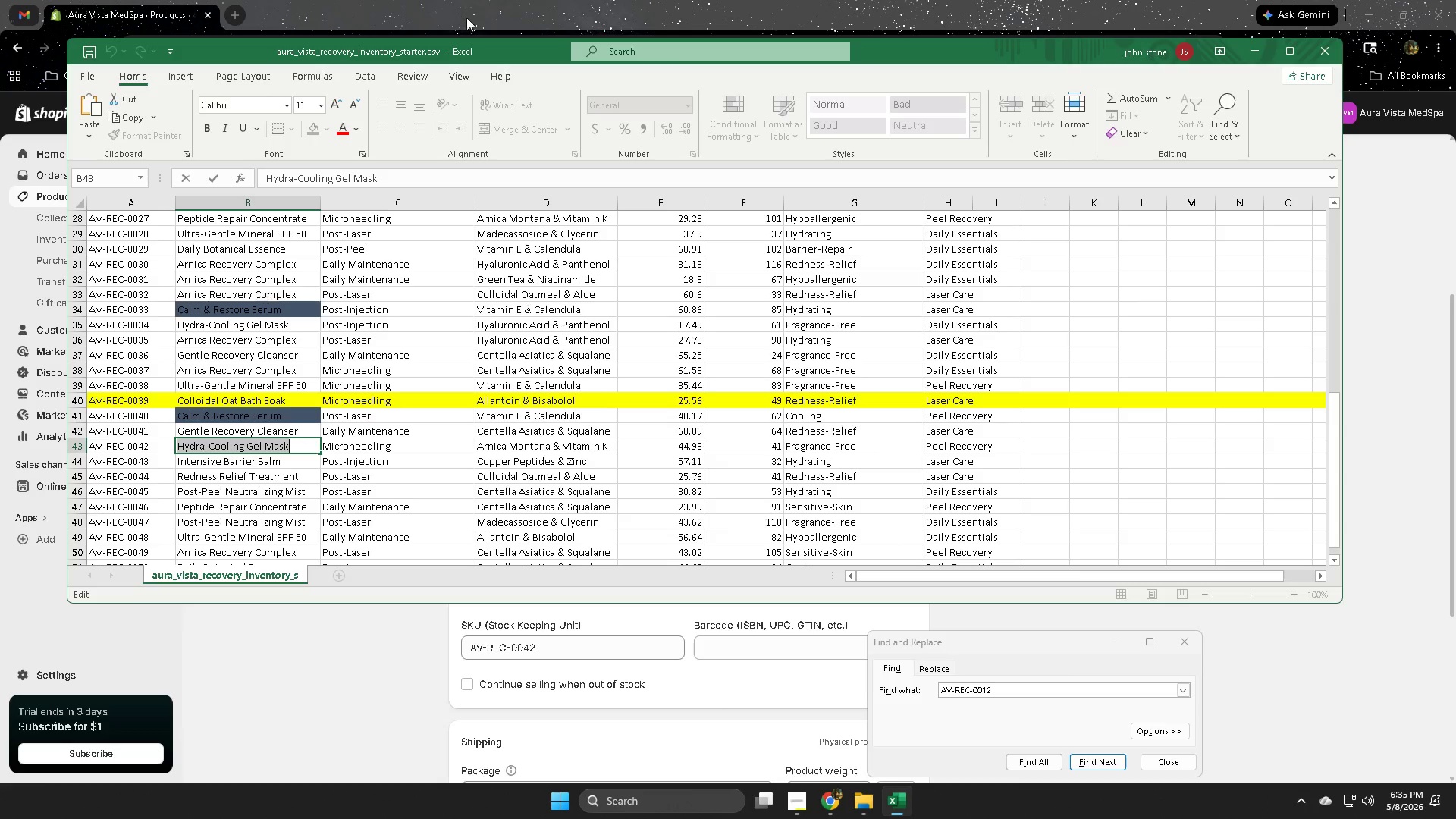 
key(Control+C)
 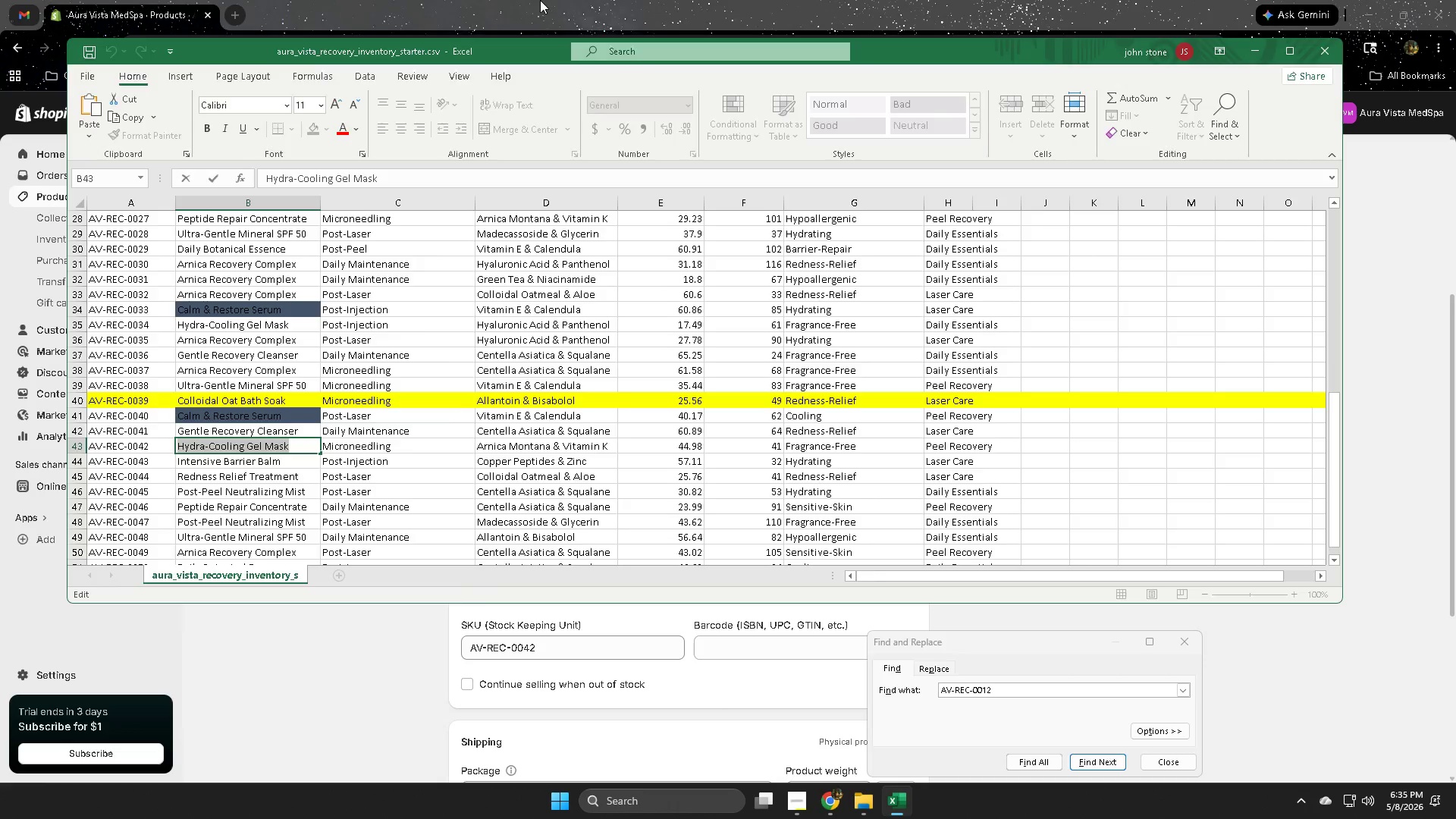 
left_click([540, 0])
 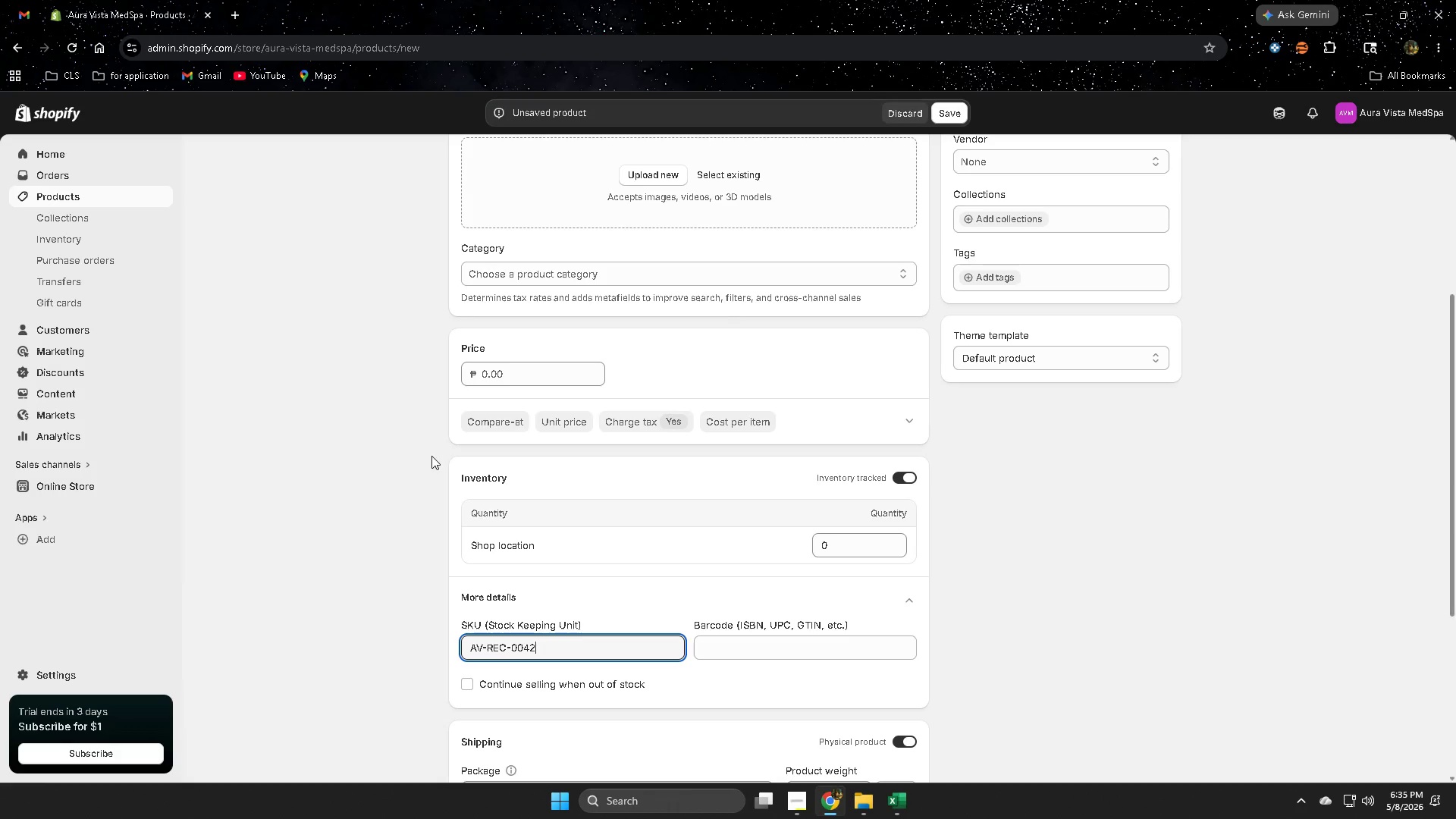 
scroll: coordinate [431, 456], scroll_direction: up, amount: 4.0
 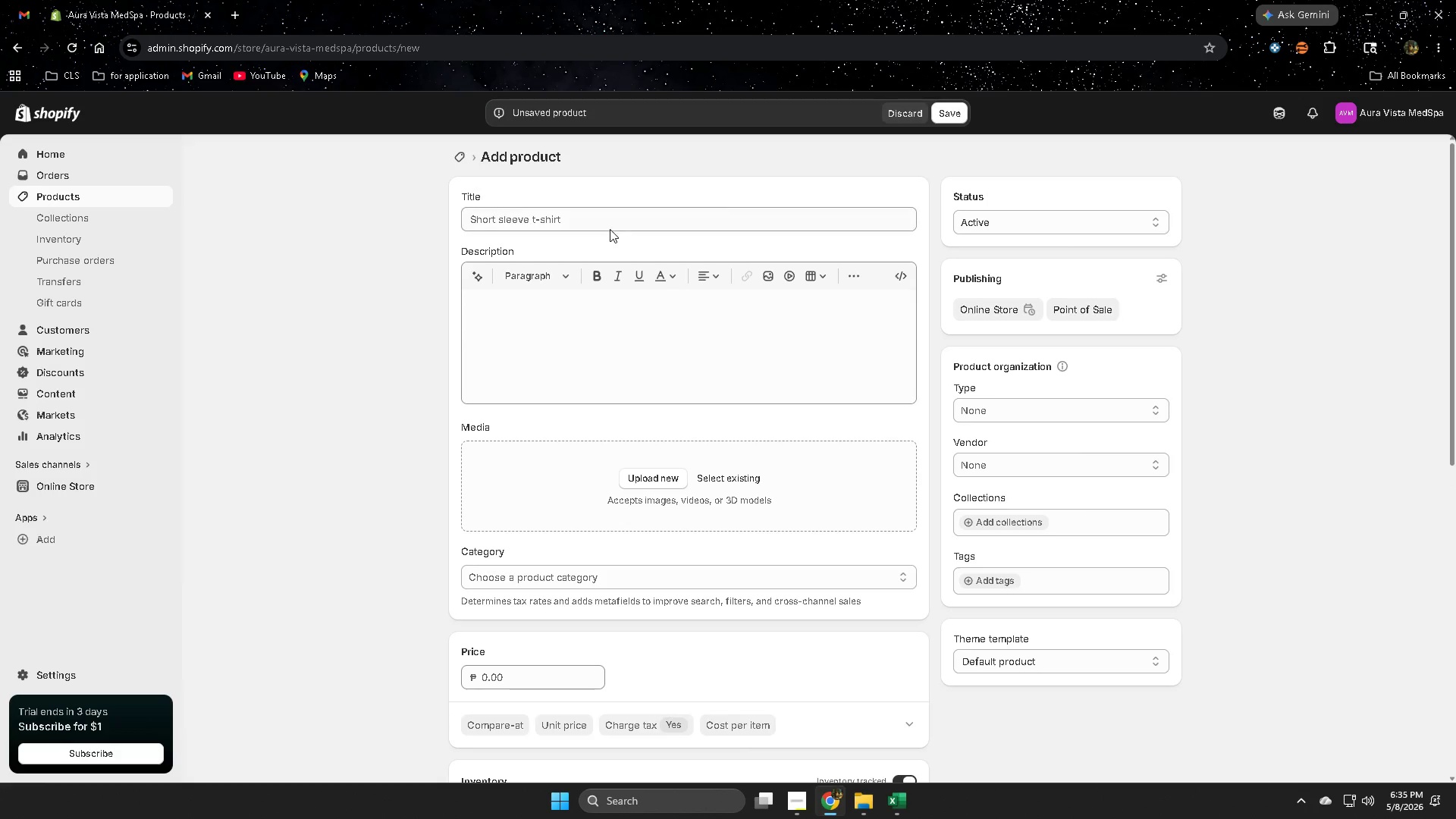 
double_click([610, 218])
 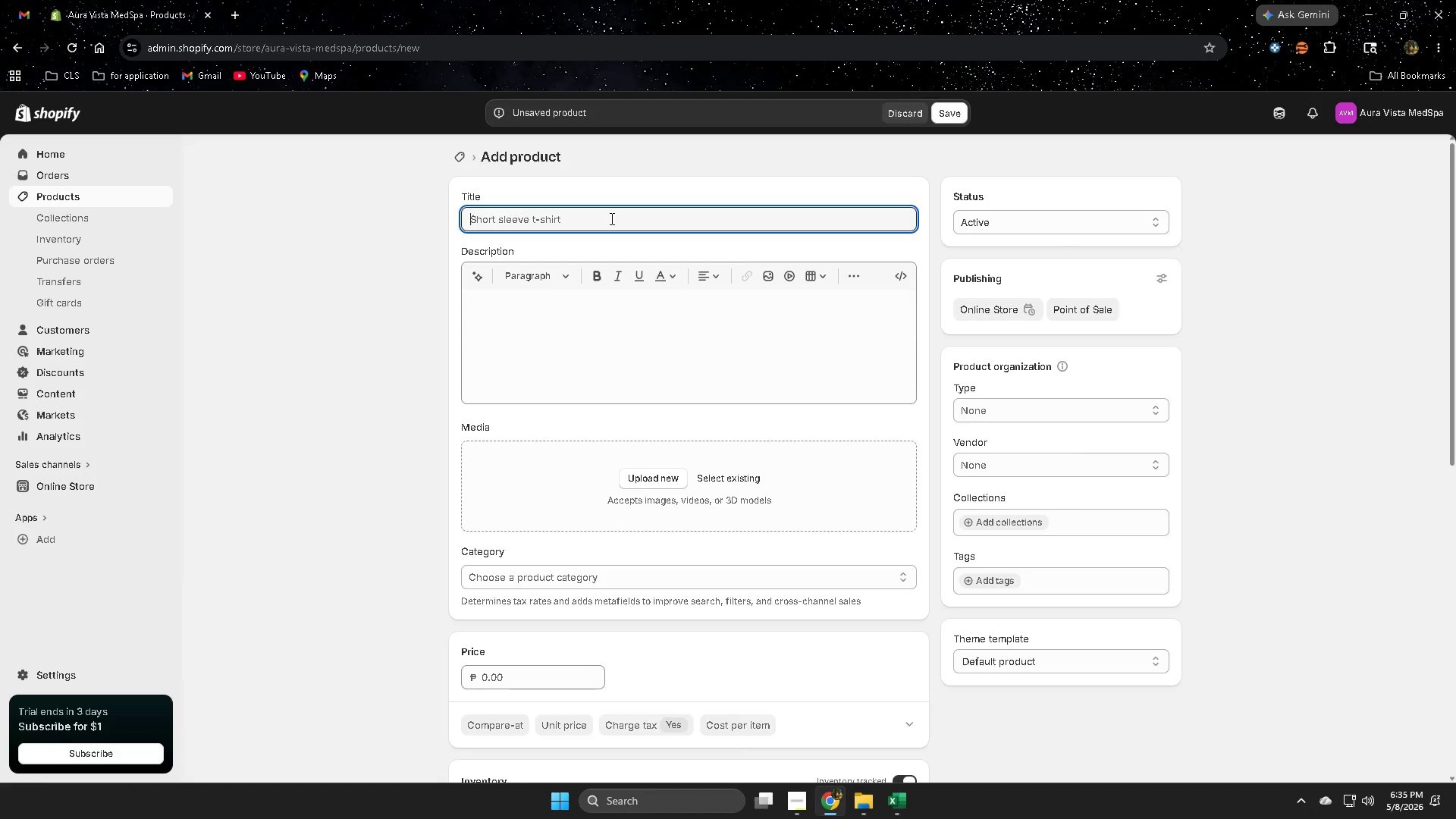 
triple_click([610, 218])
 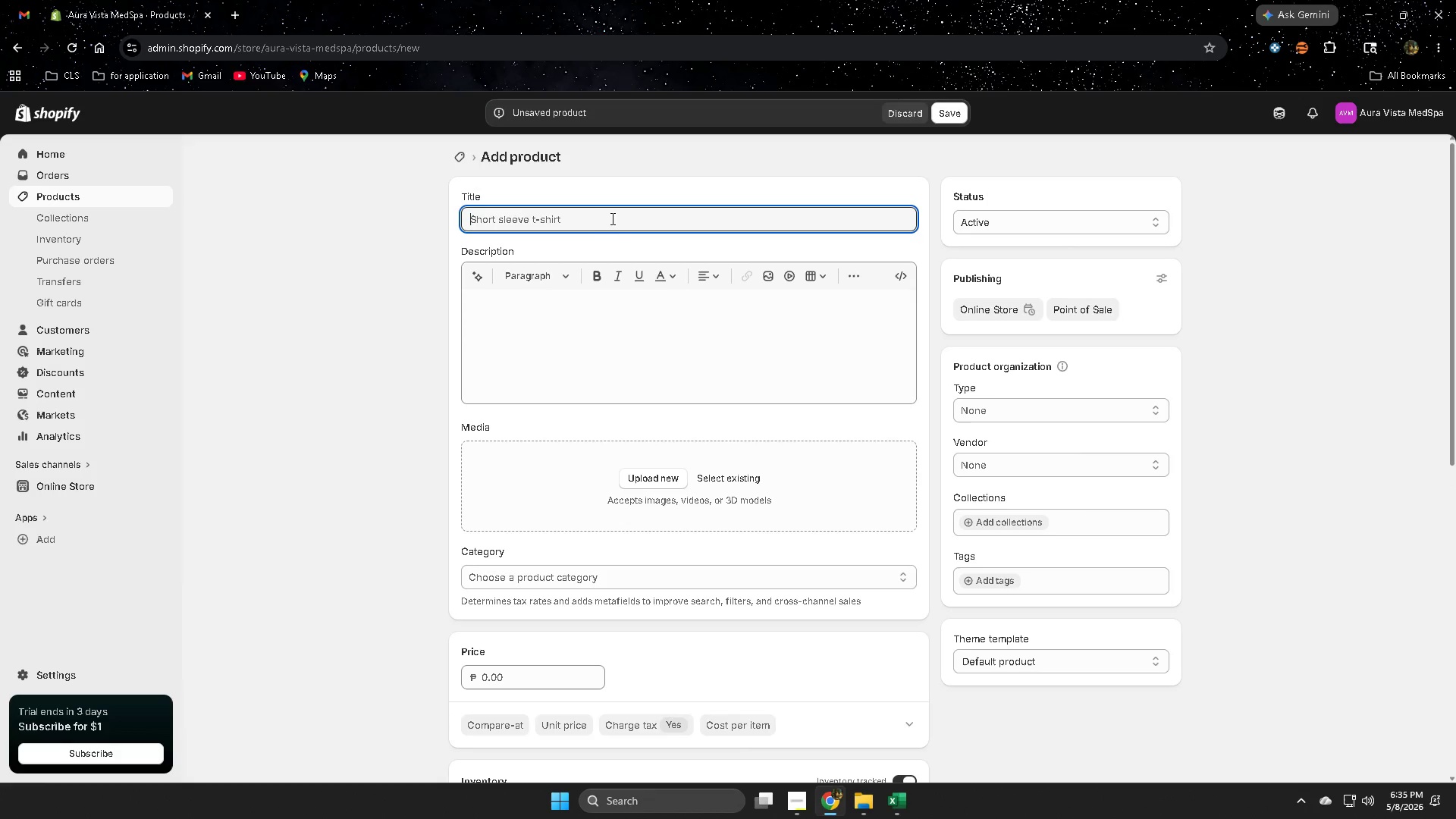 
key(Control+ControlLeft)
 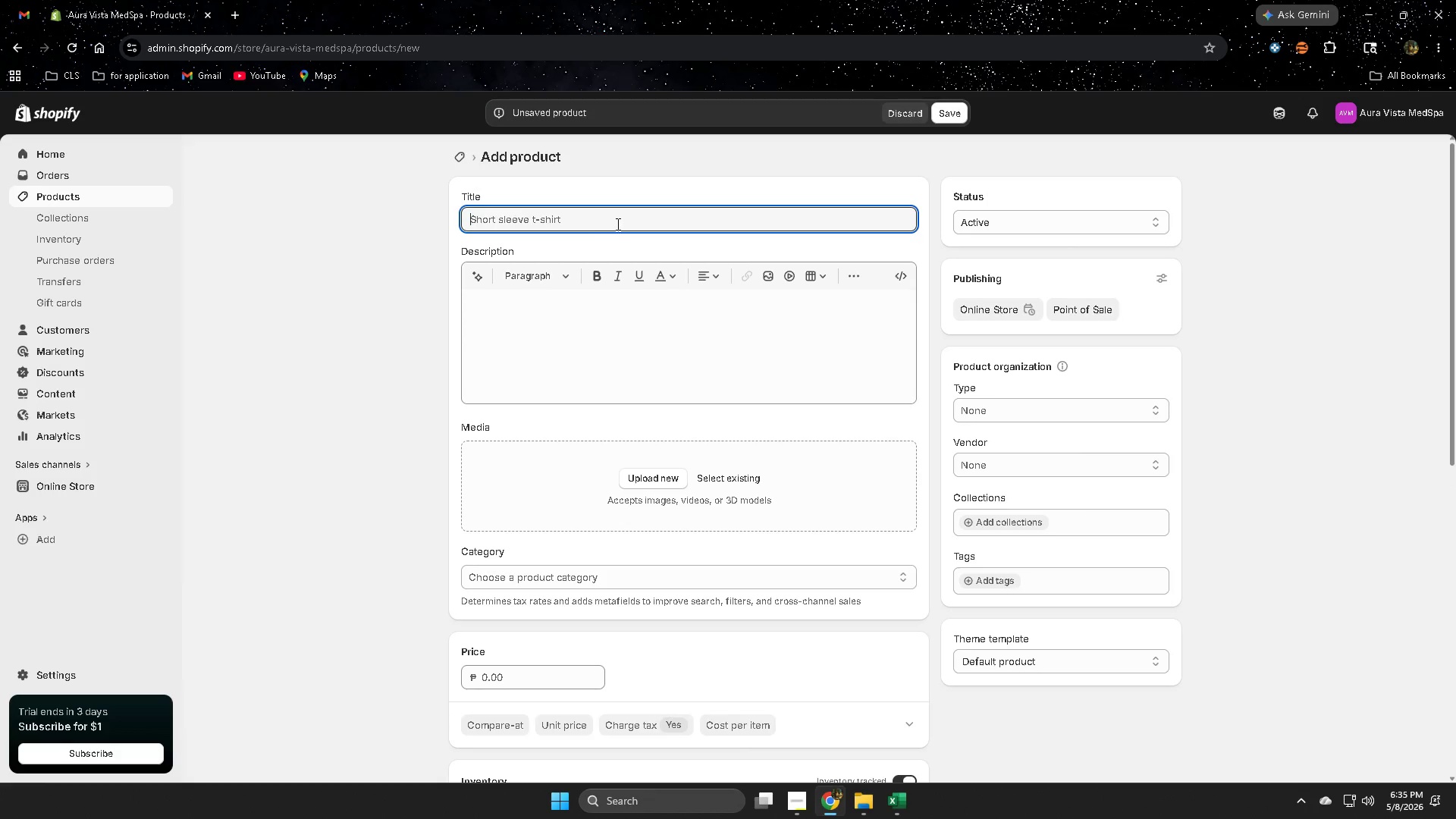 
key(Control+V)
 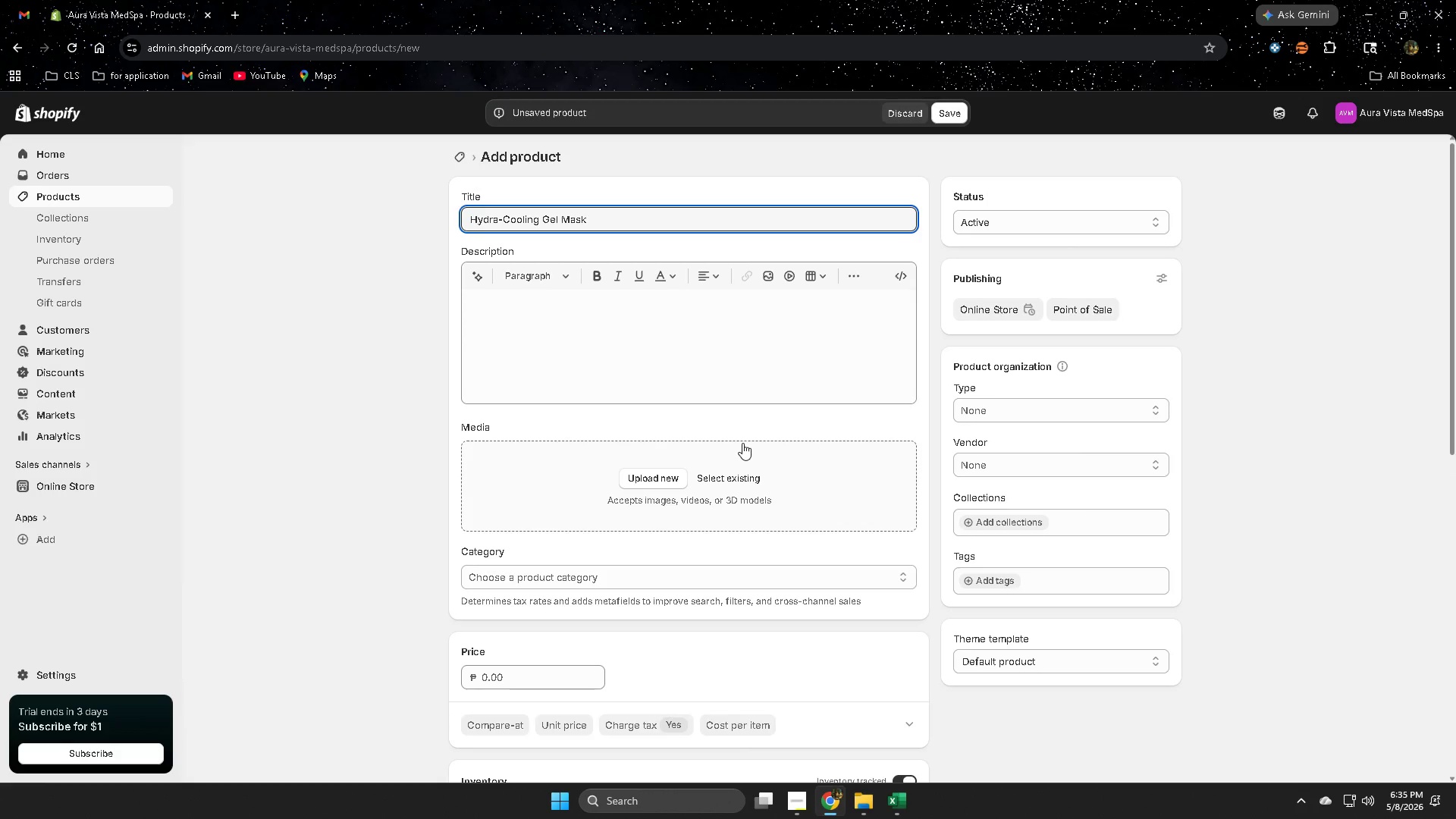 
key(Minus)
 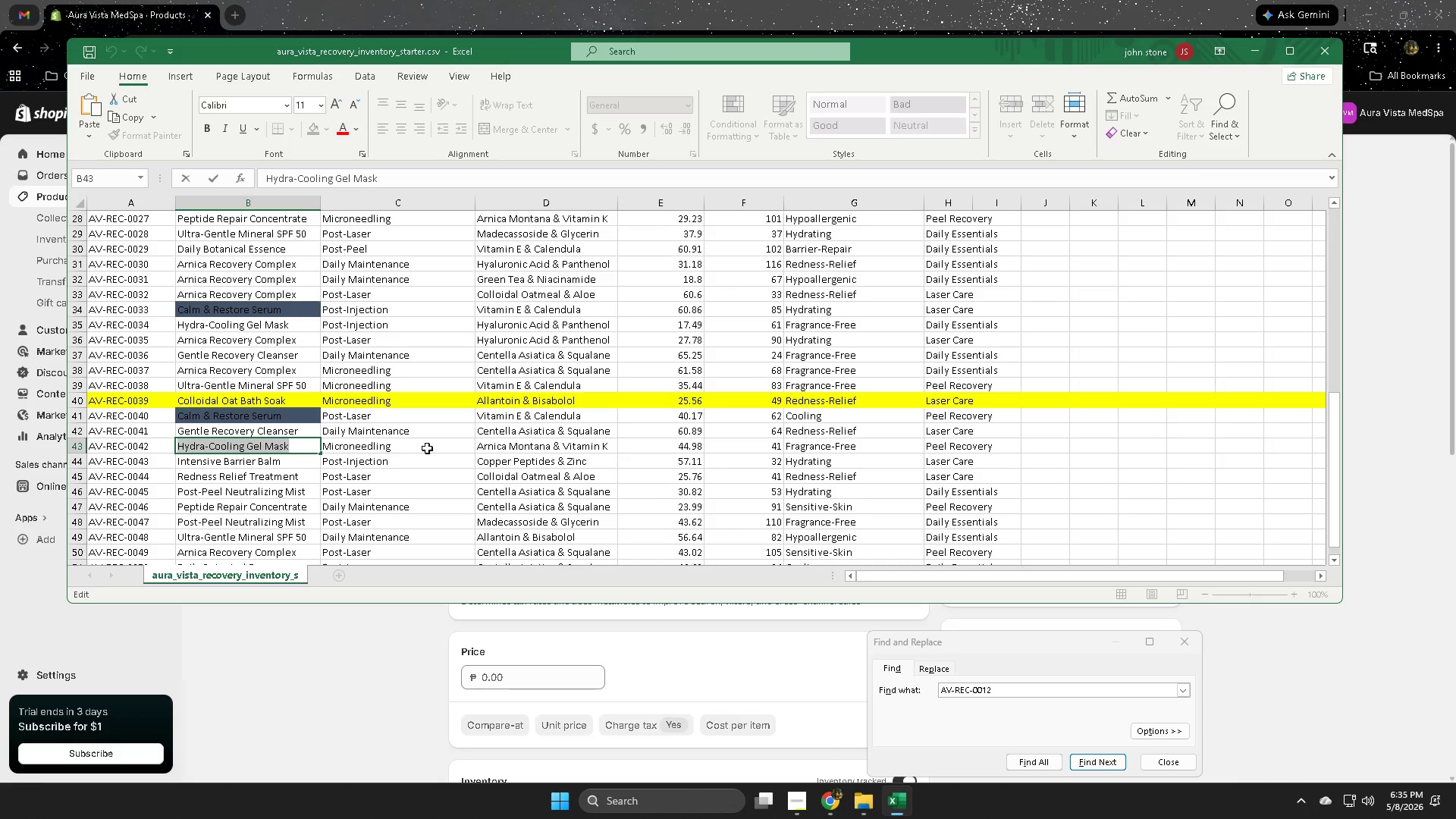 
double_click([429, 448])
 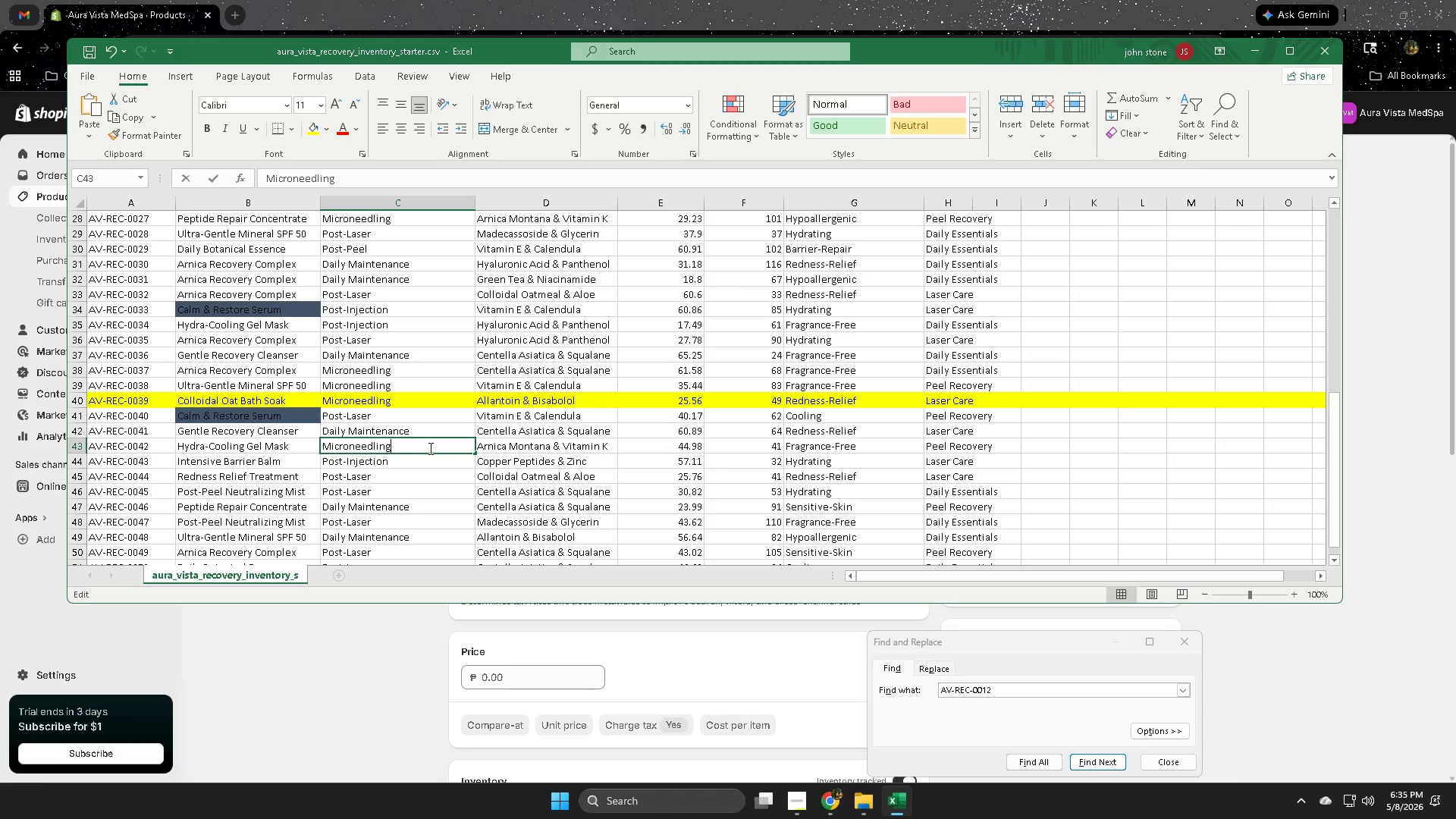 
triple_click([429, 448])
 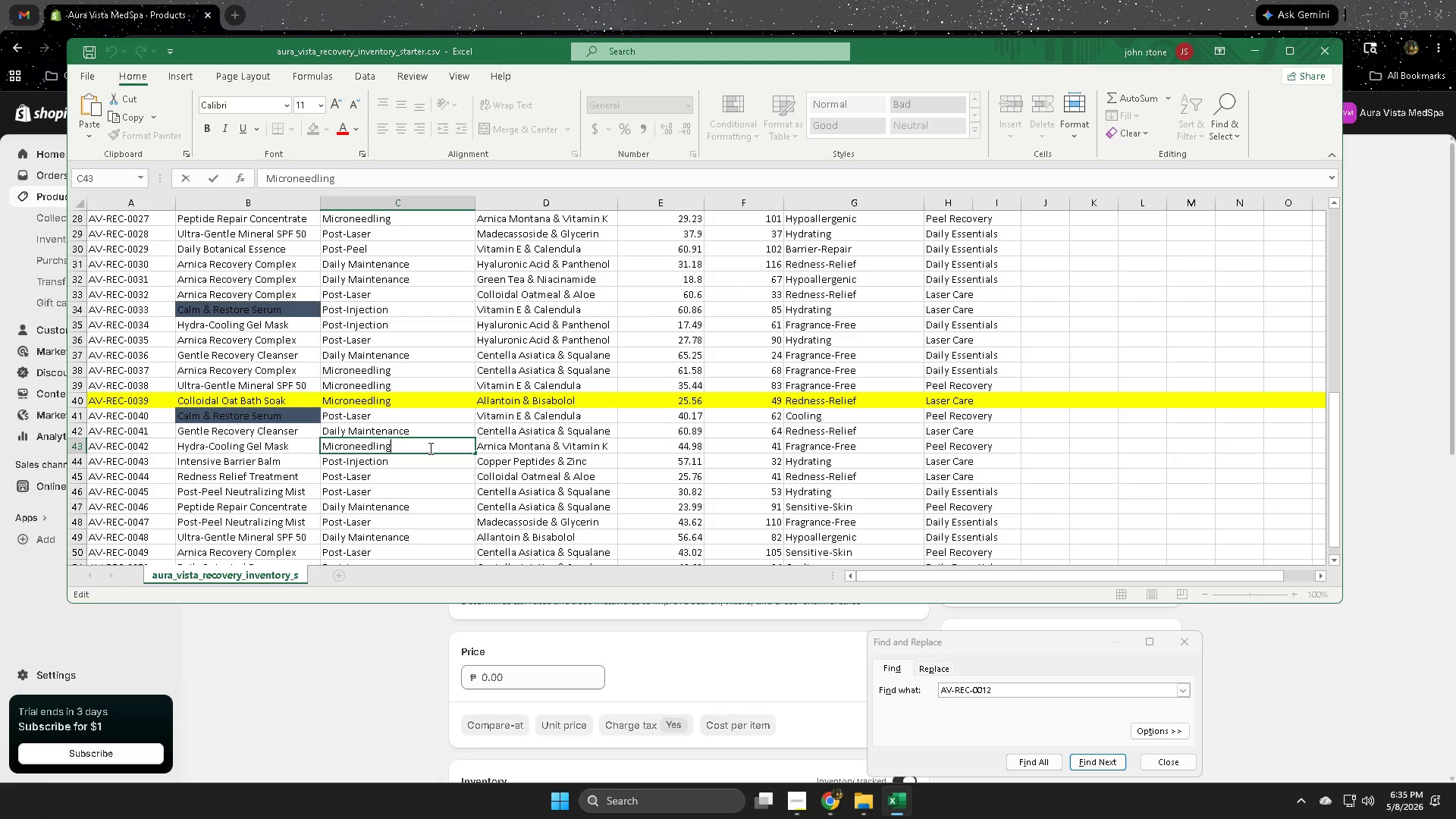 
triple_click([429, 448])
 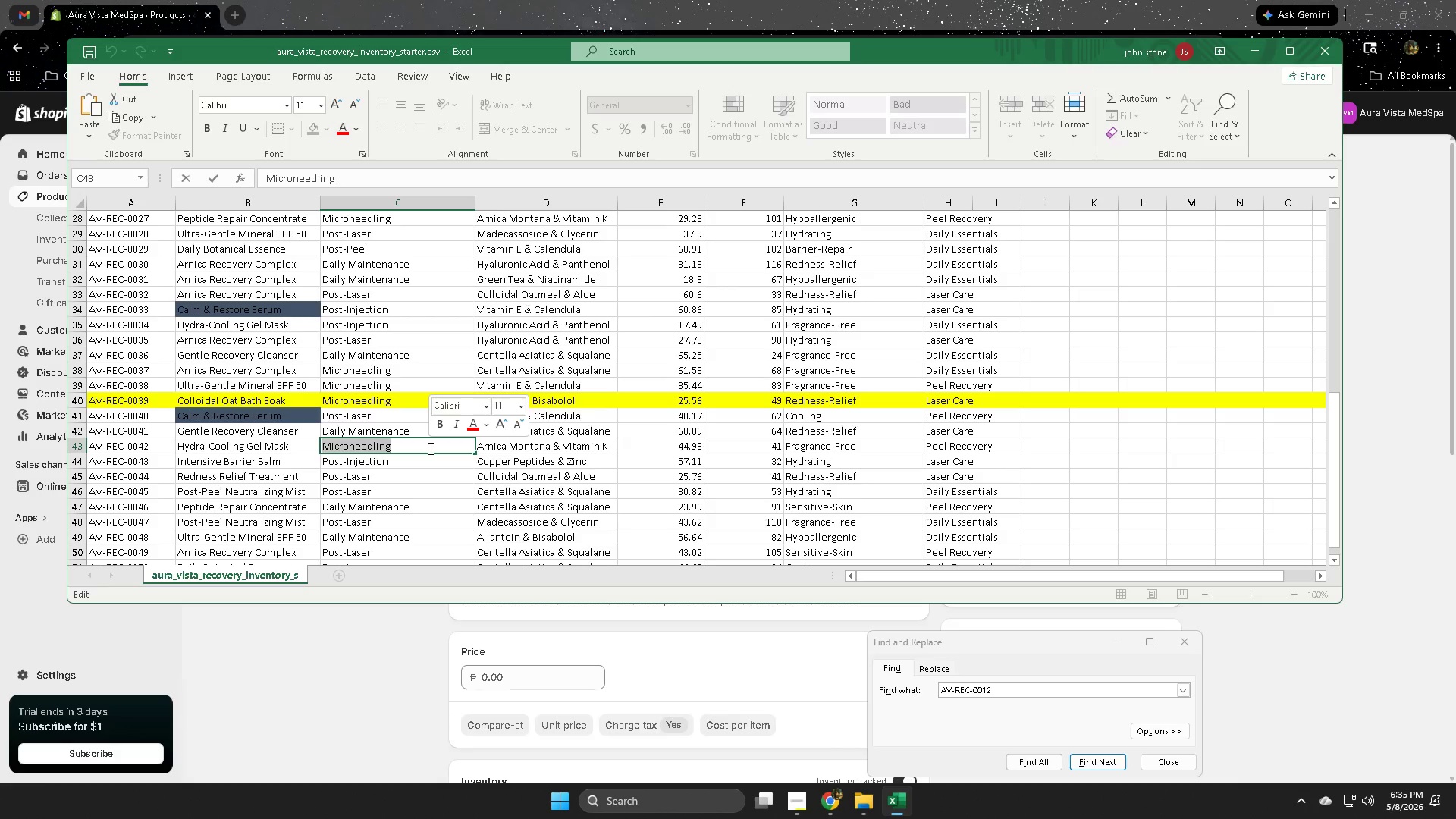 
key(Control+ControlLeft)
 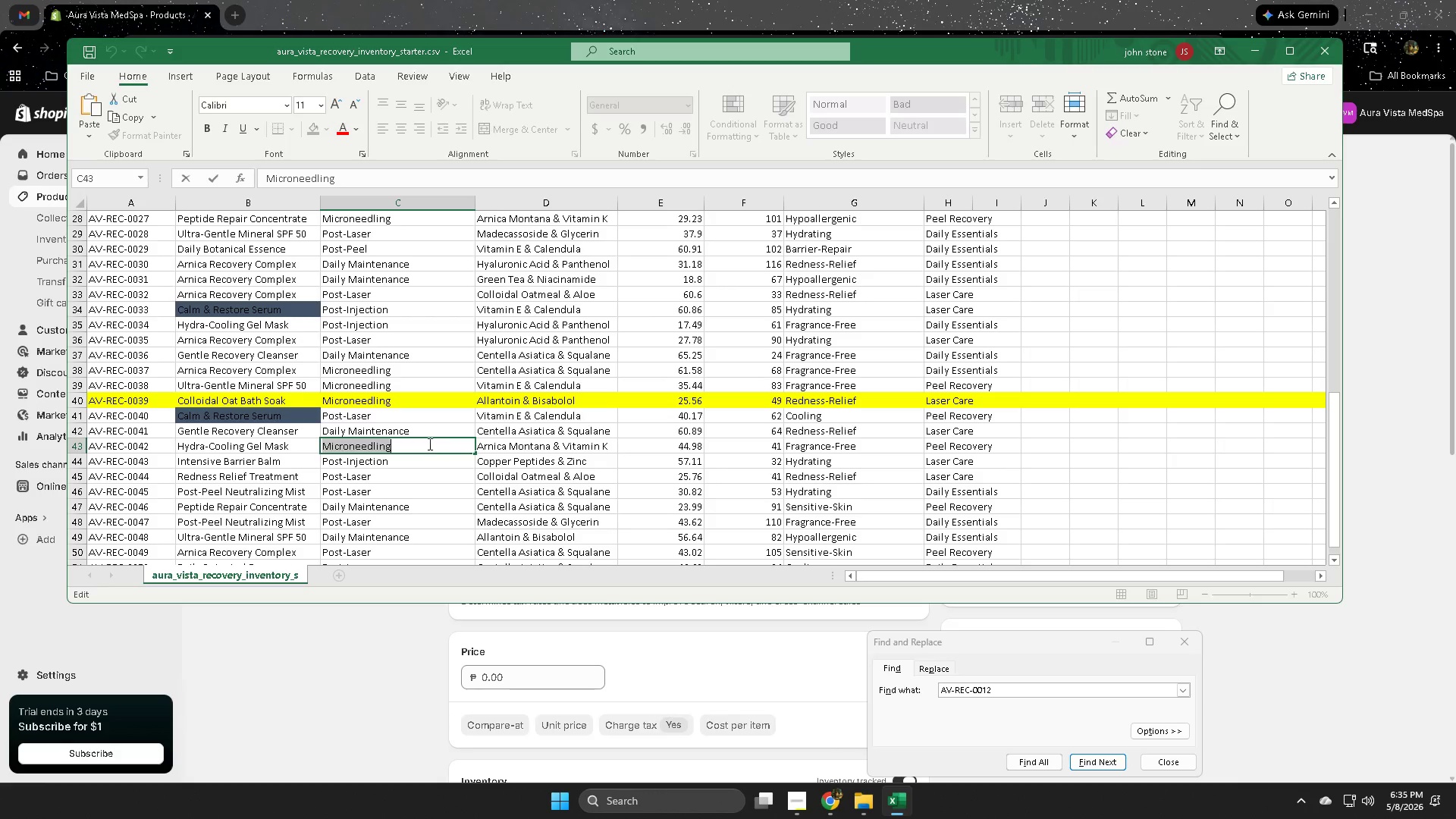 
key(Control+C)
 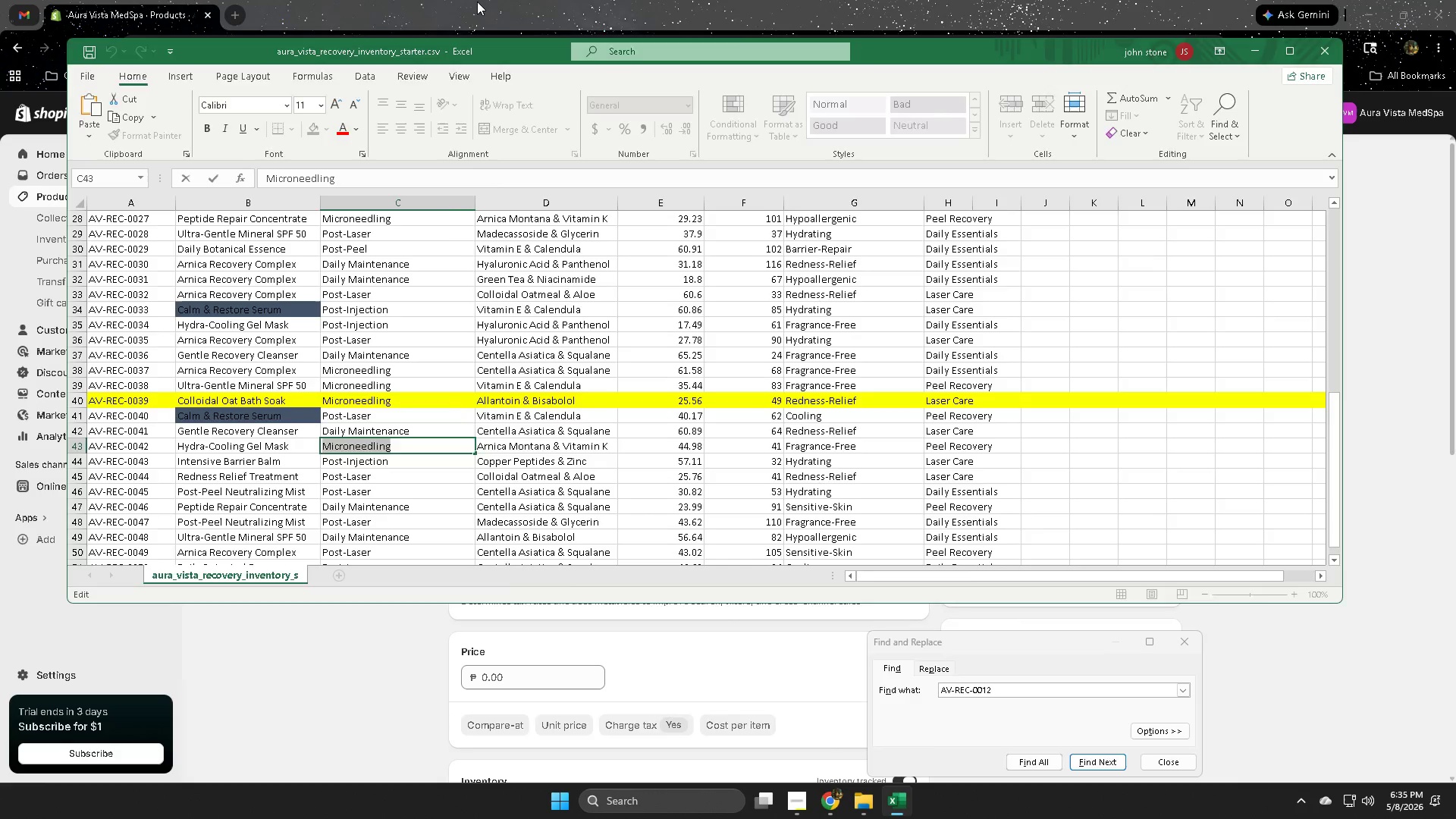 
left_click([478, 0])
 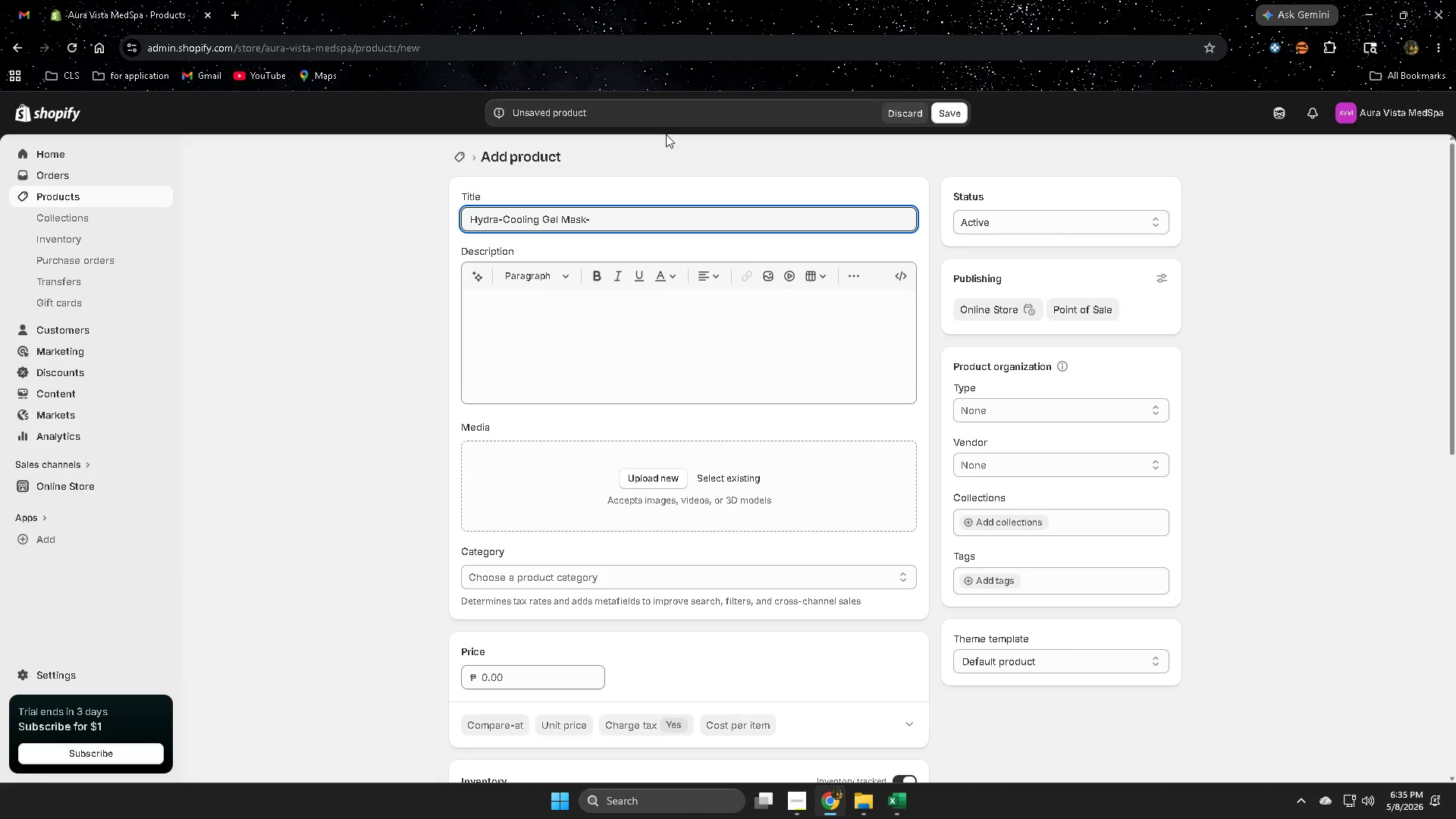 
key(Control+ControlLeft)
 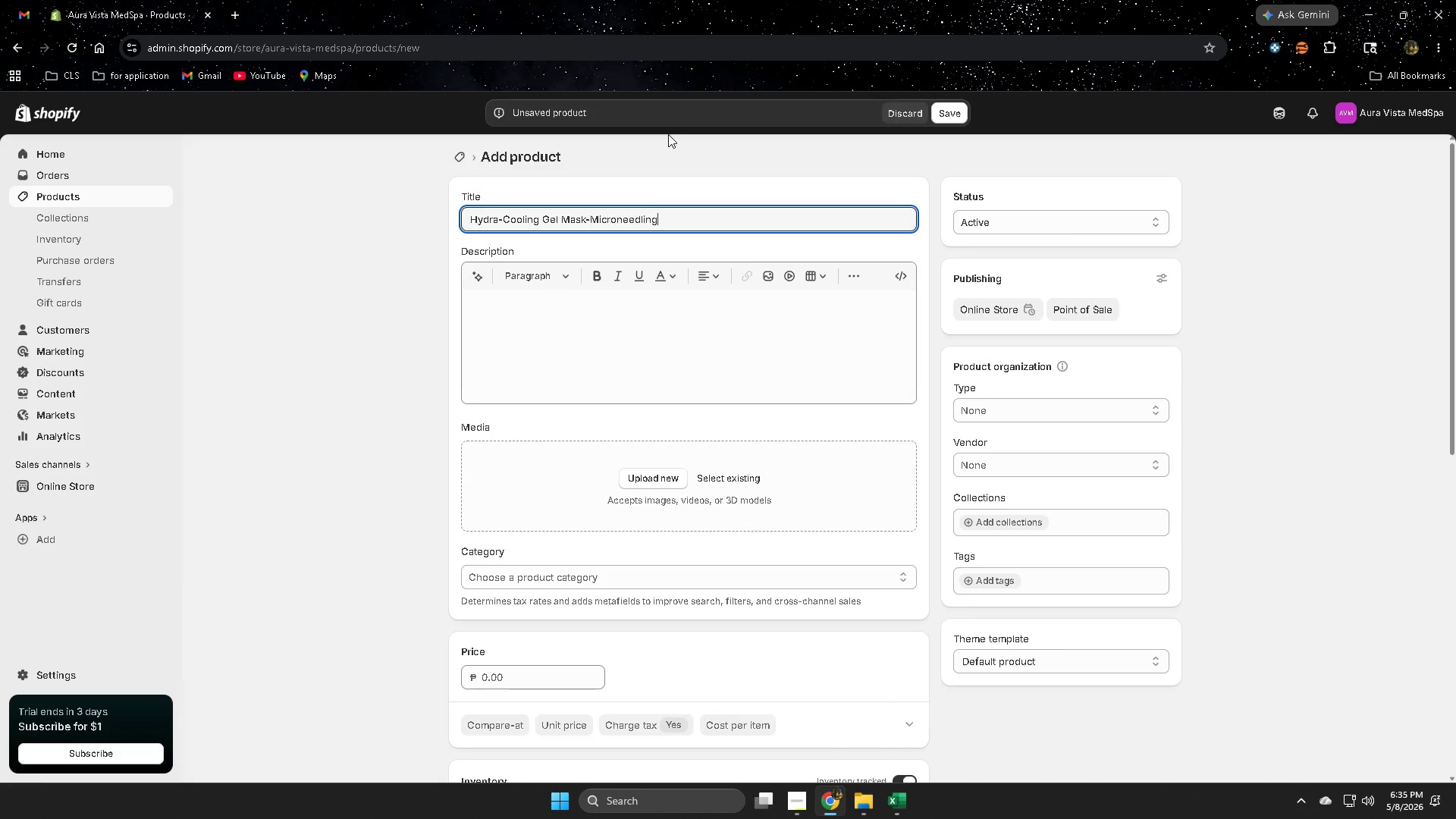 
key(Control+V)
 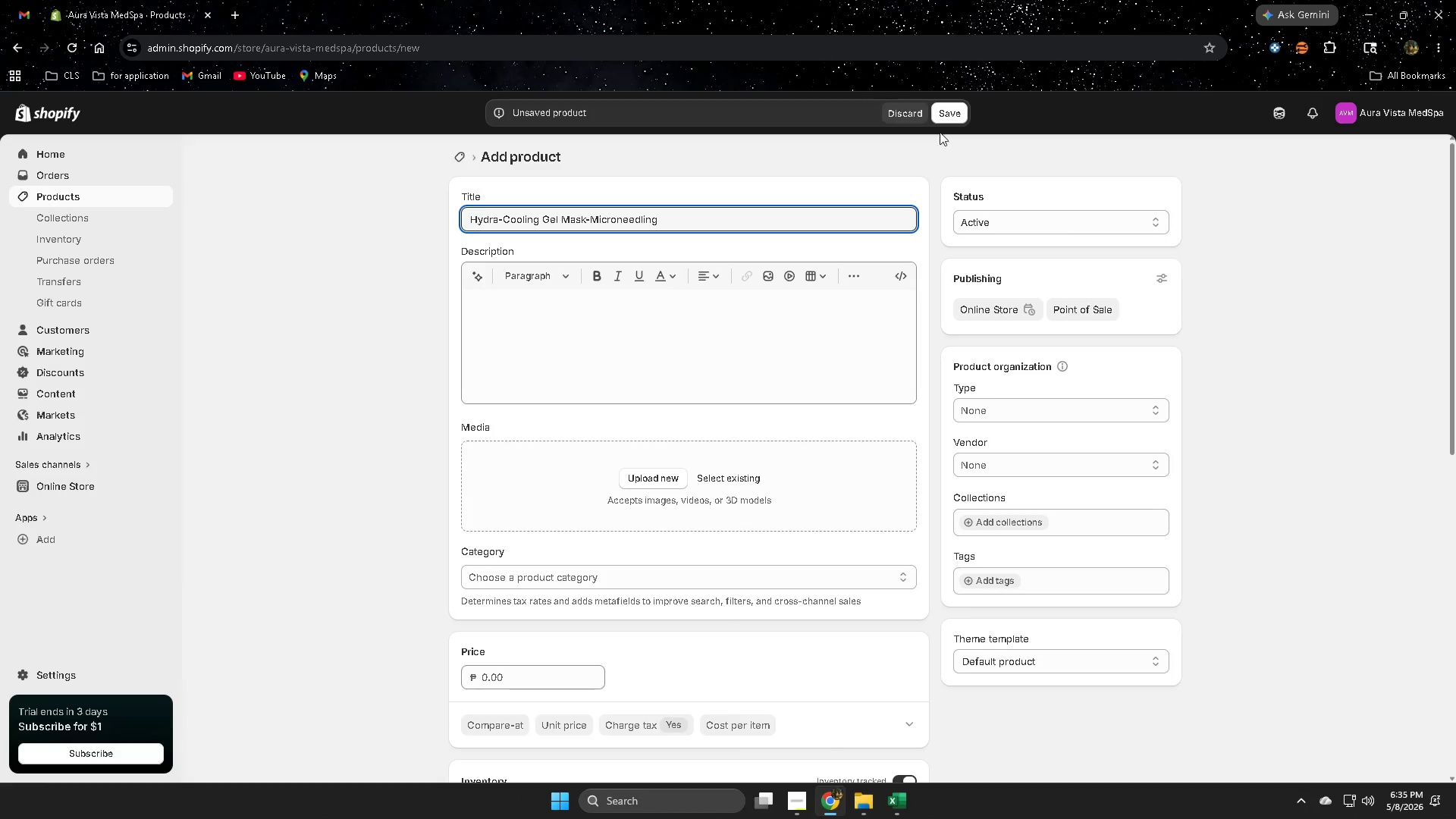 
left_click([954, 115])
 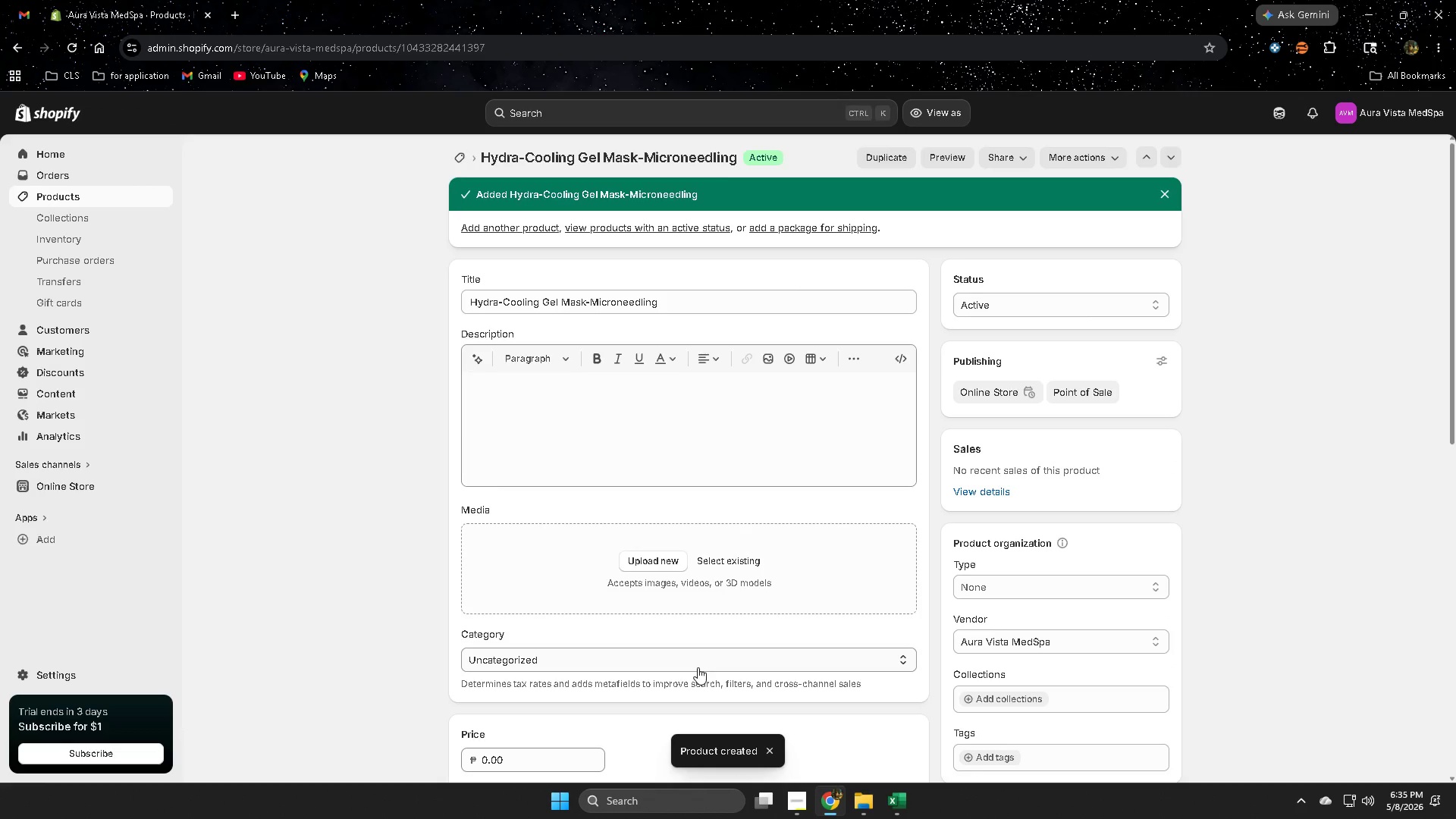 
wait(11.69)
 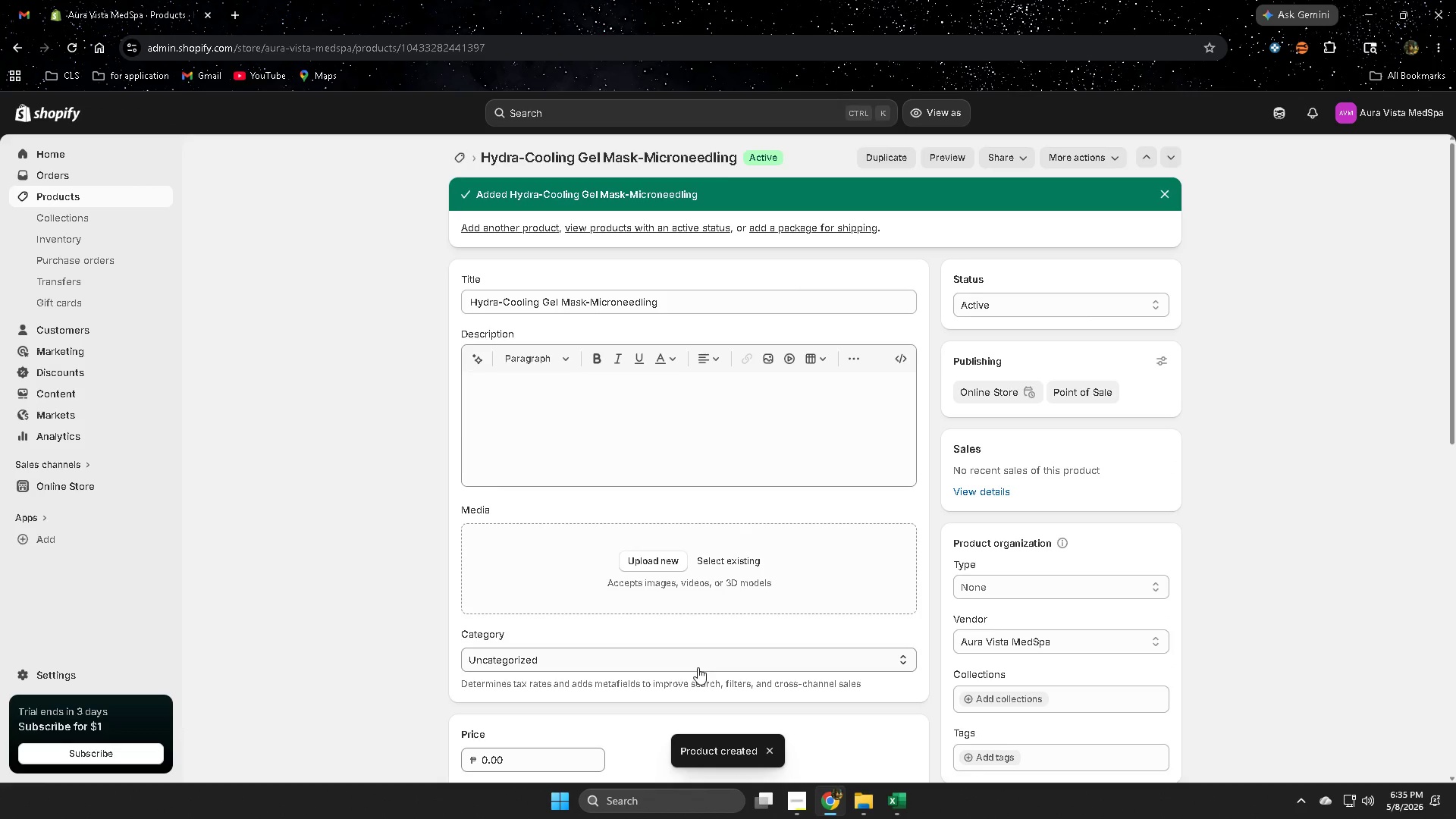 
left_click([68, 198])
 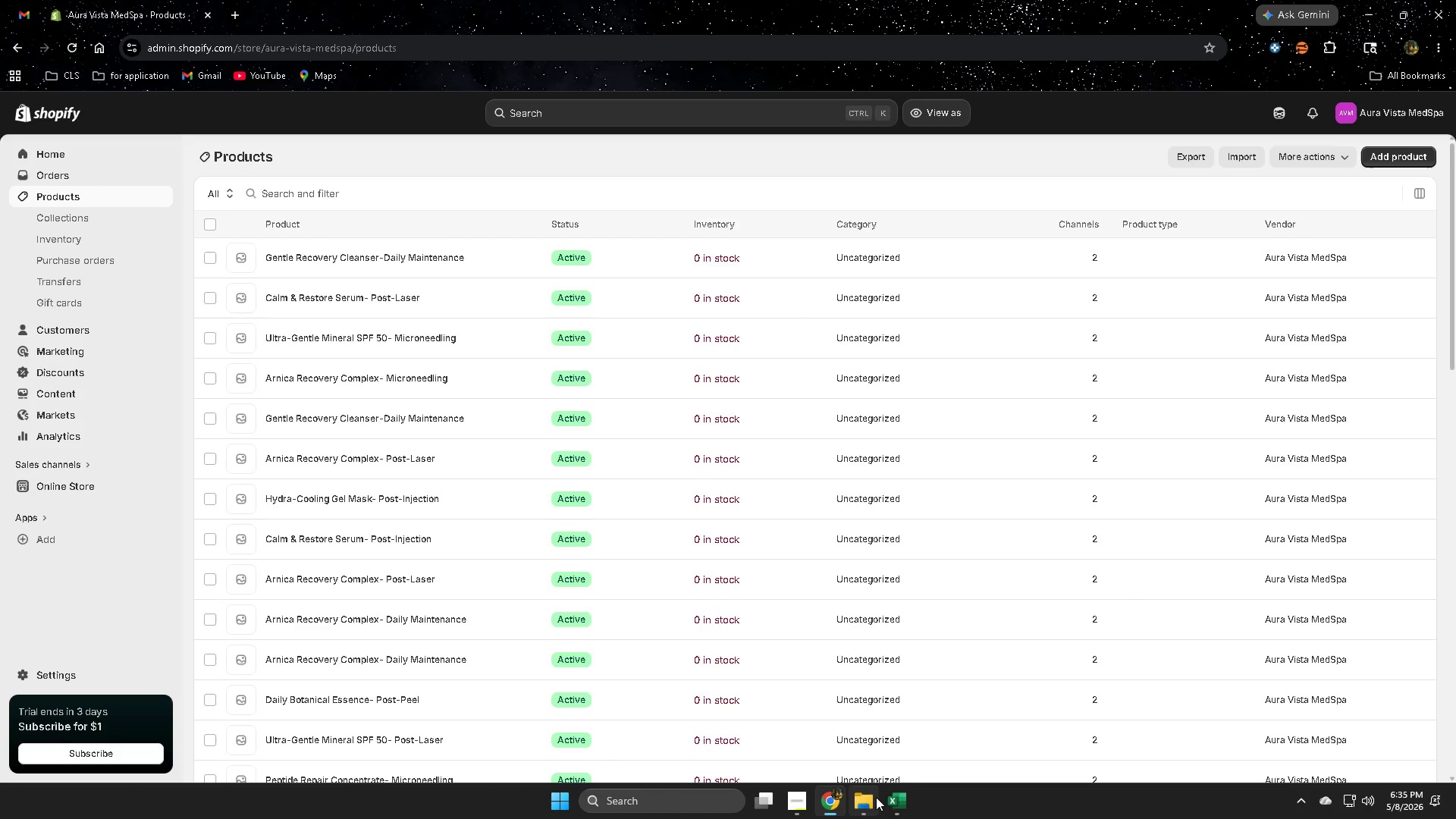 
left_click([898, 799])
 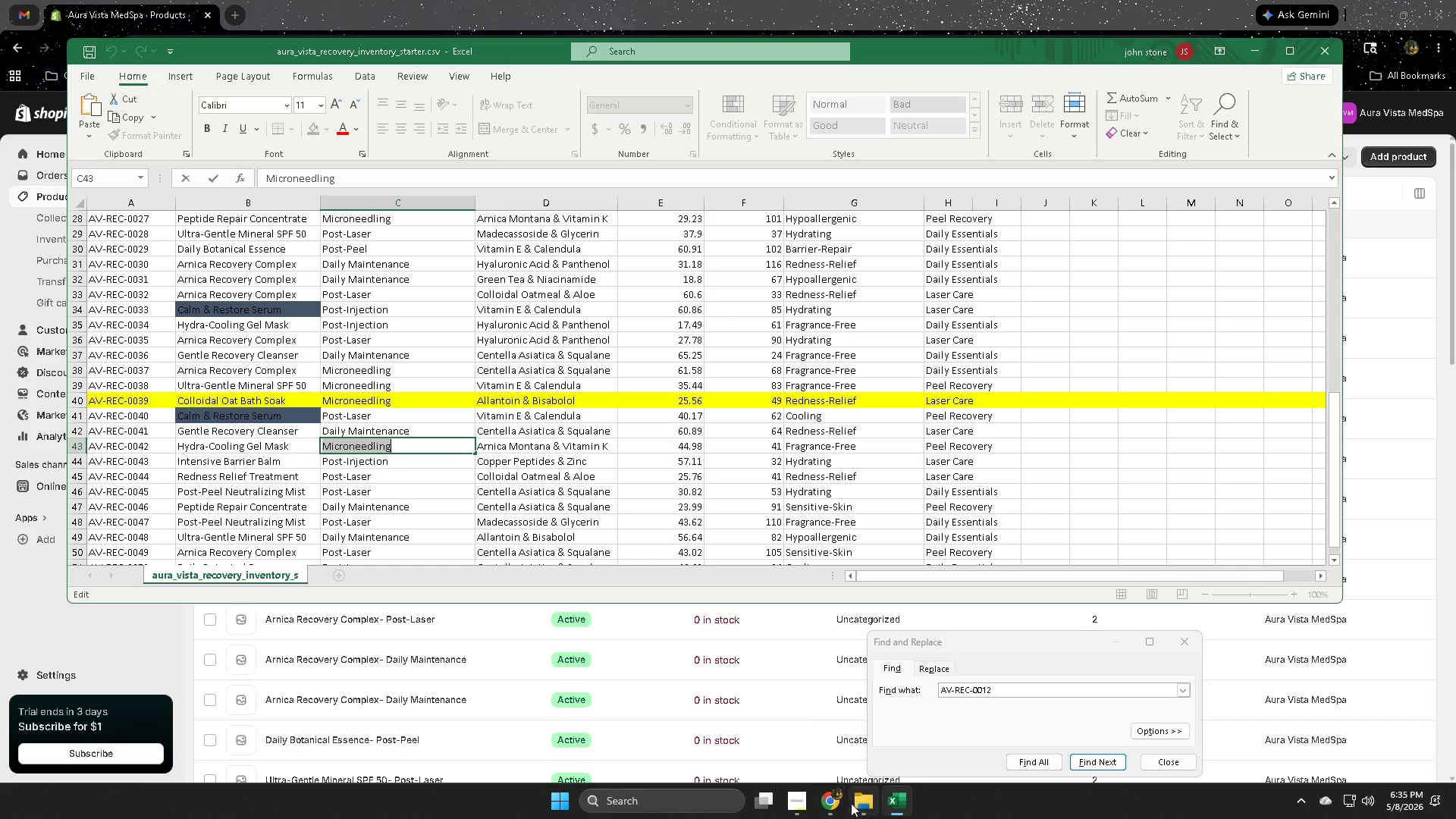 
left_click([797, 805])